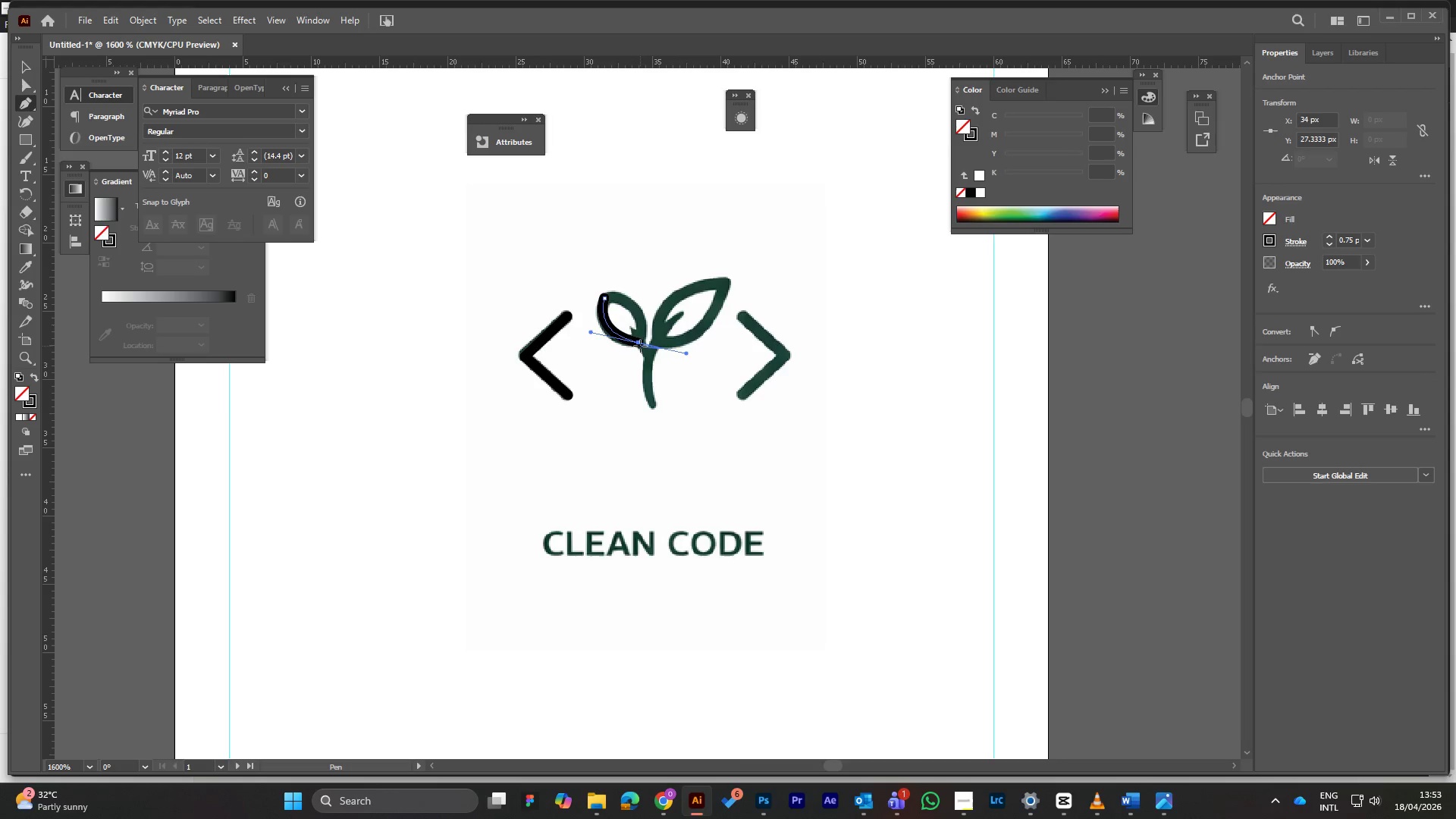 
left_click([638, 342])
 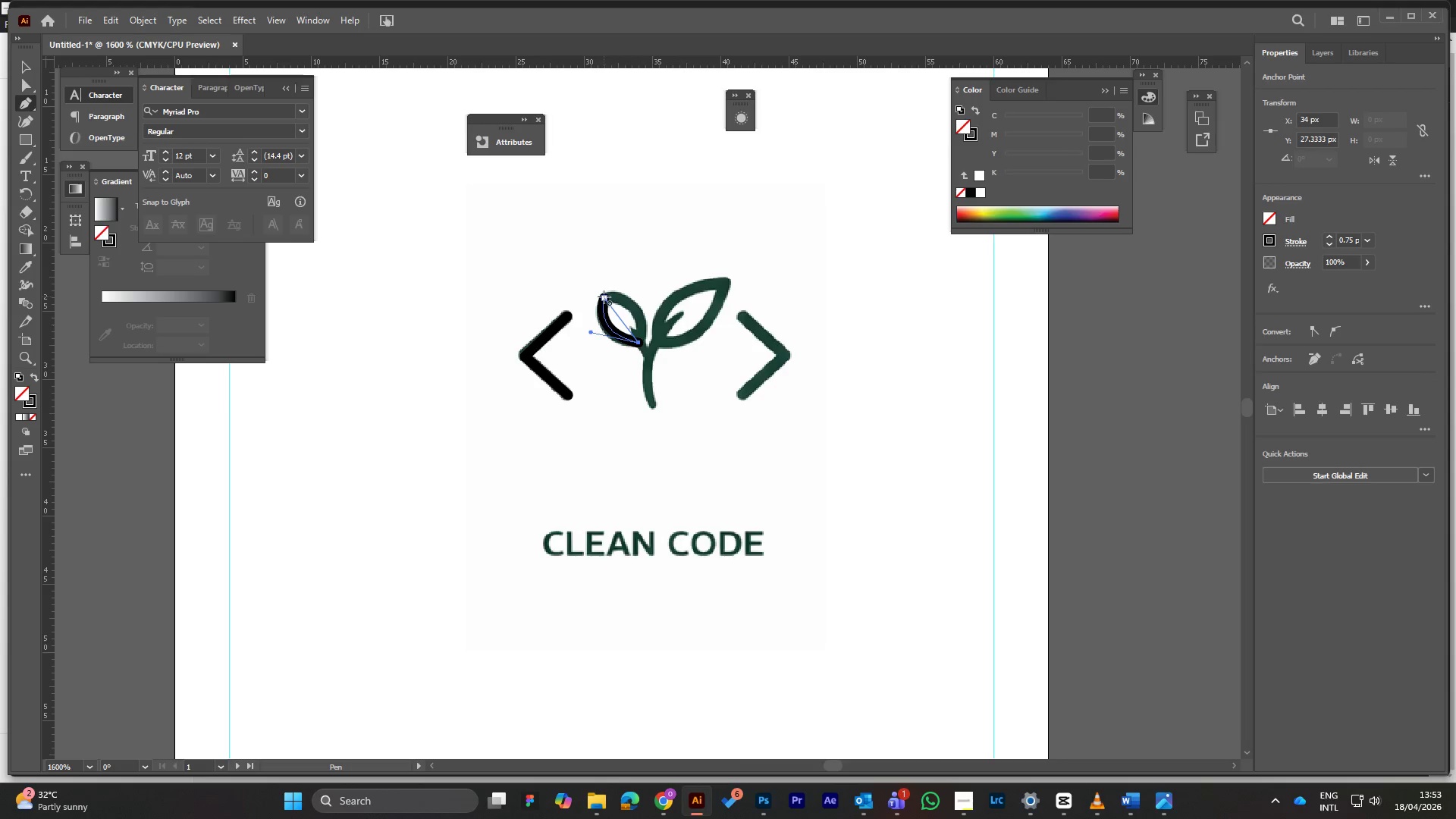 
left_click_drag(start_coordinate=[604, 297], to_coordinate=[554, 300])
 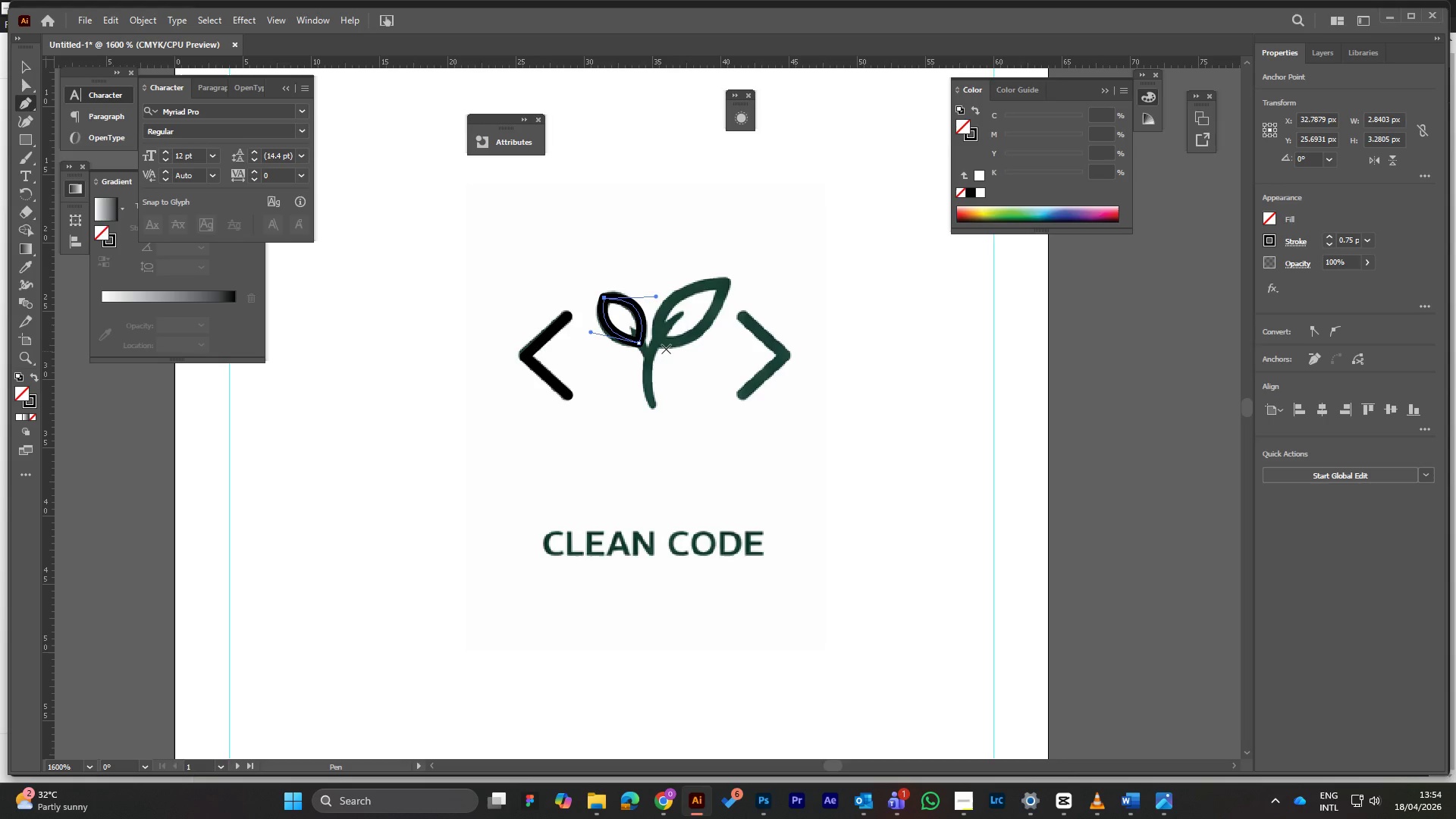 
left_click([659, 338])
 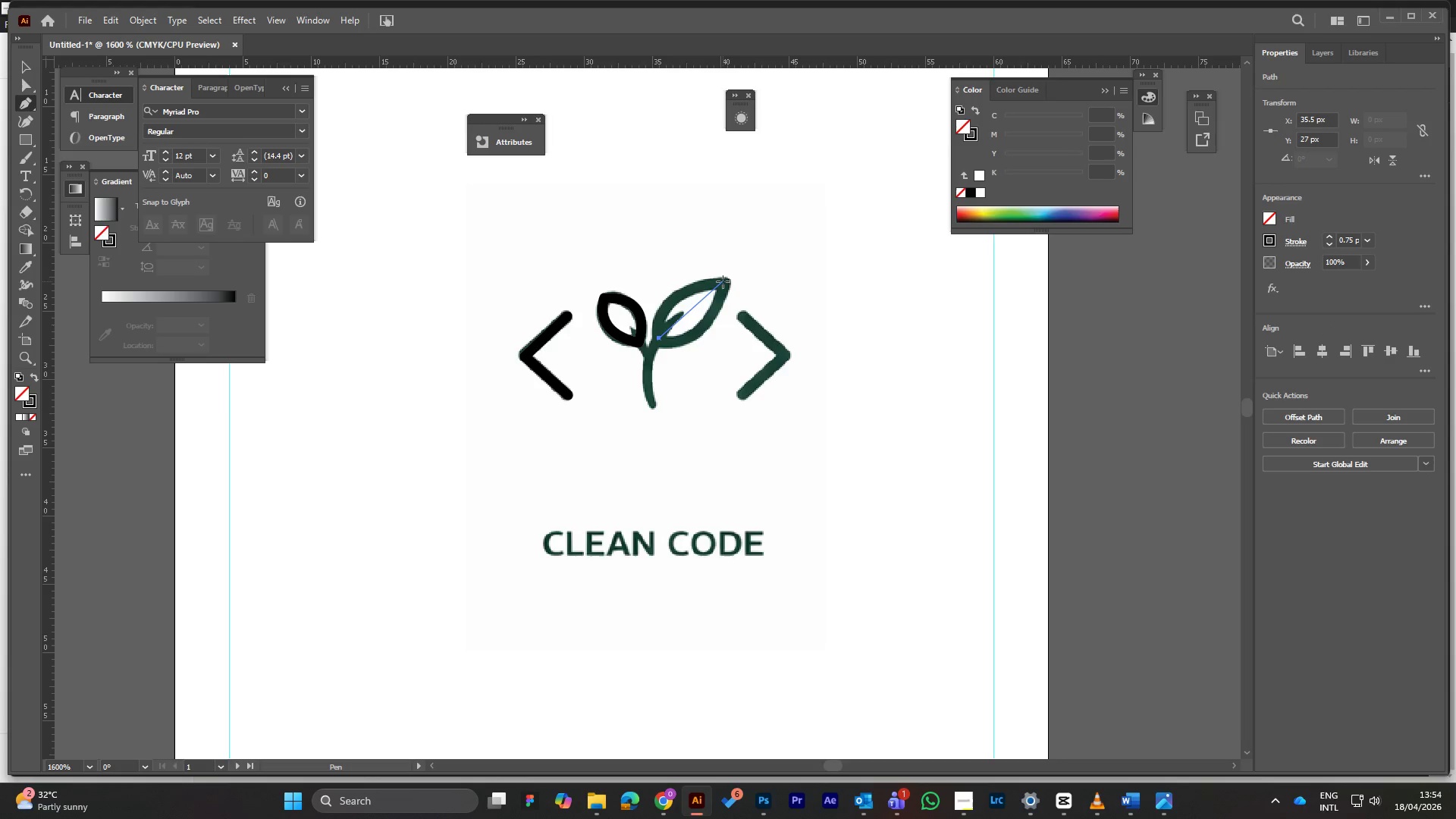 
left_click_drag(start_coordinate=[724, 283], to_coordinate=[799, 280])
 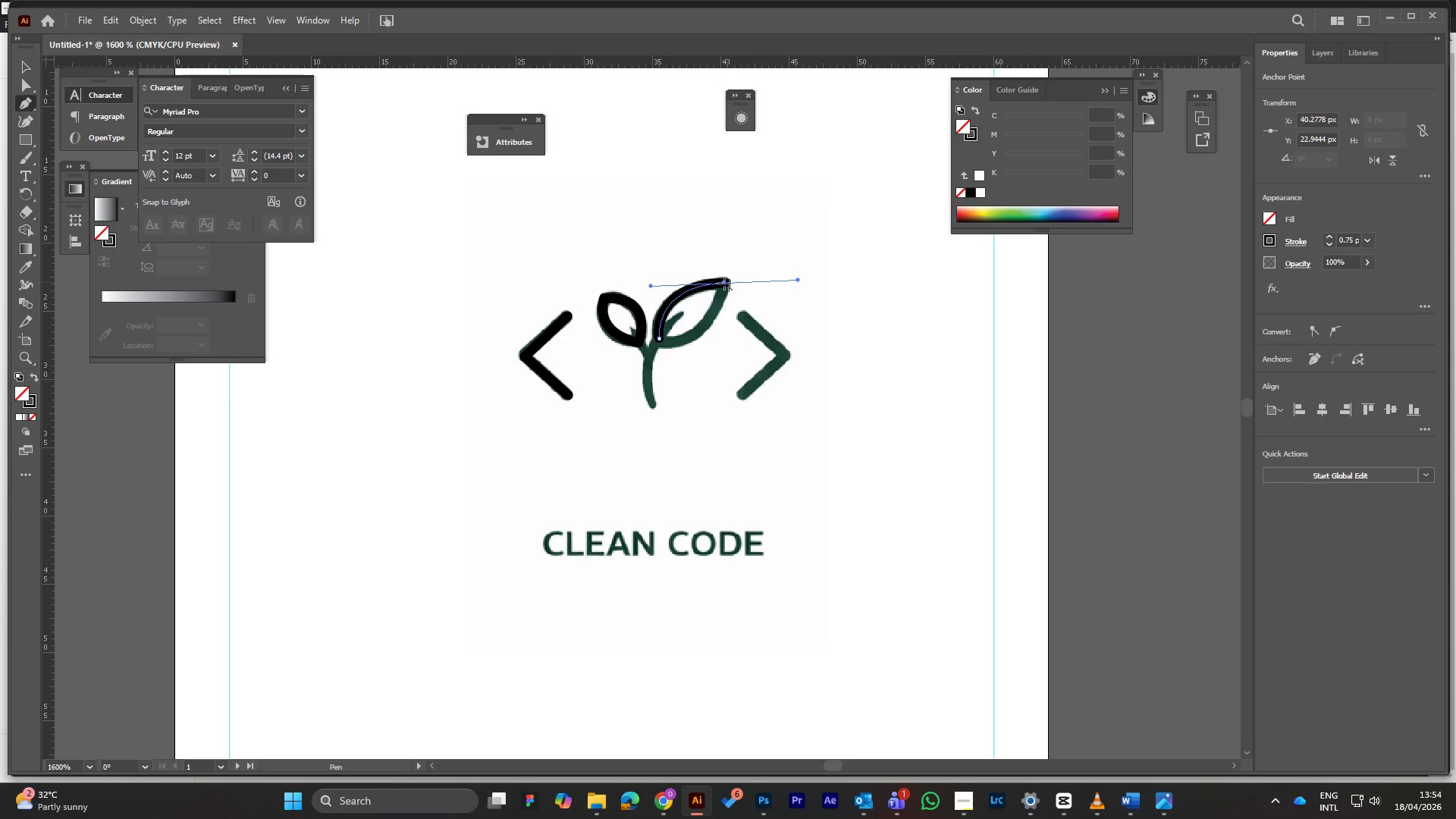 
left_click([723, 283])
 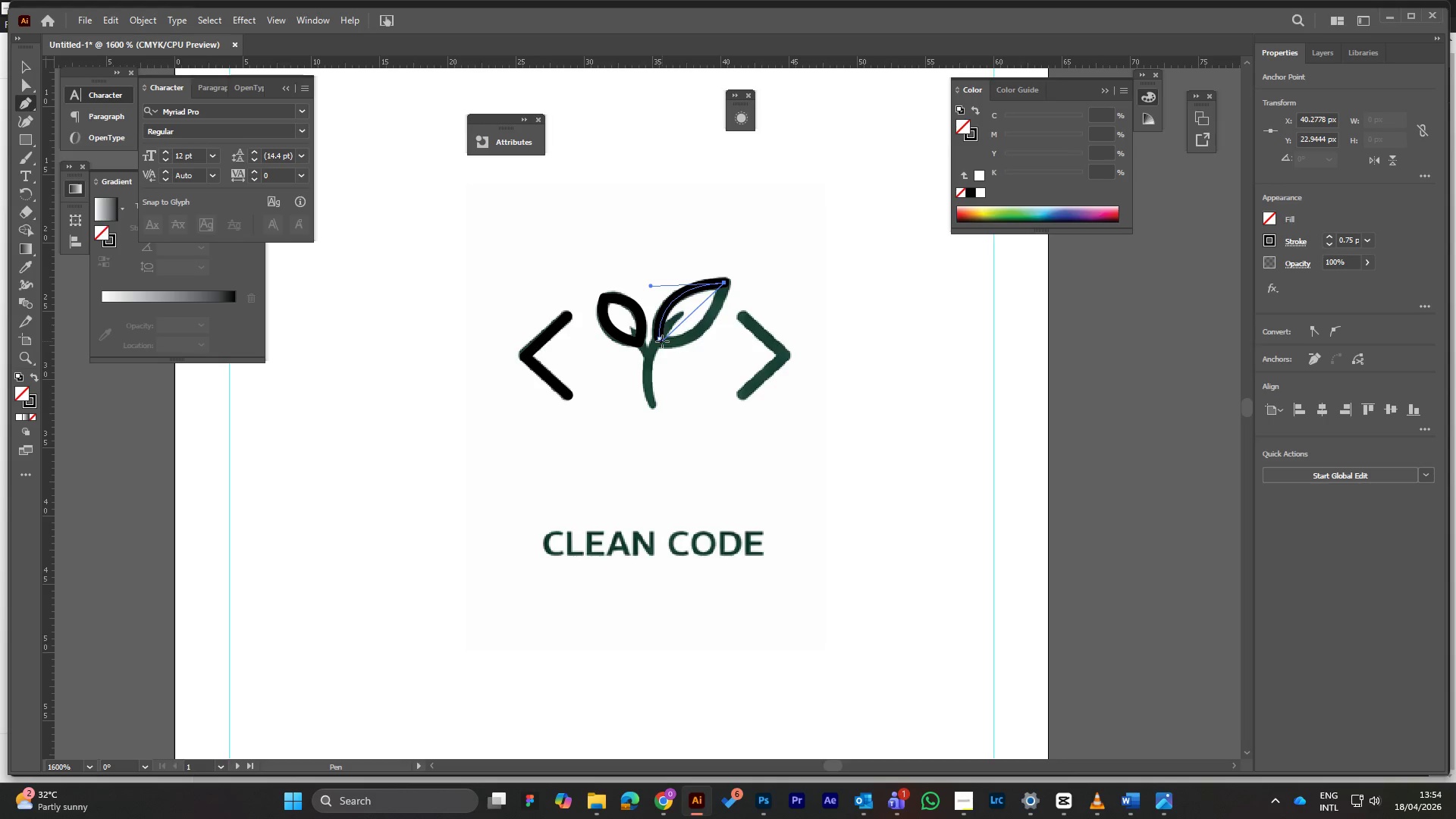 
left_click_drag(start_coordinate=[661, 340], to_coordinate=[606, 325])
 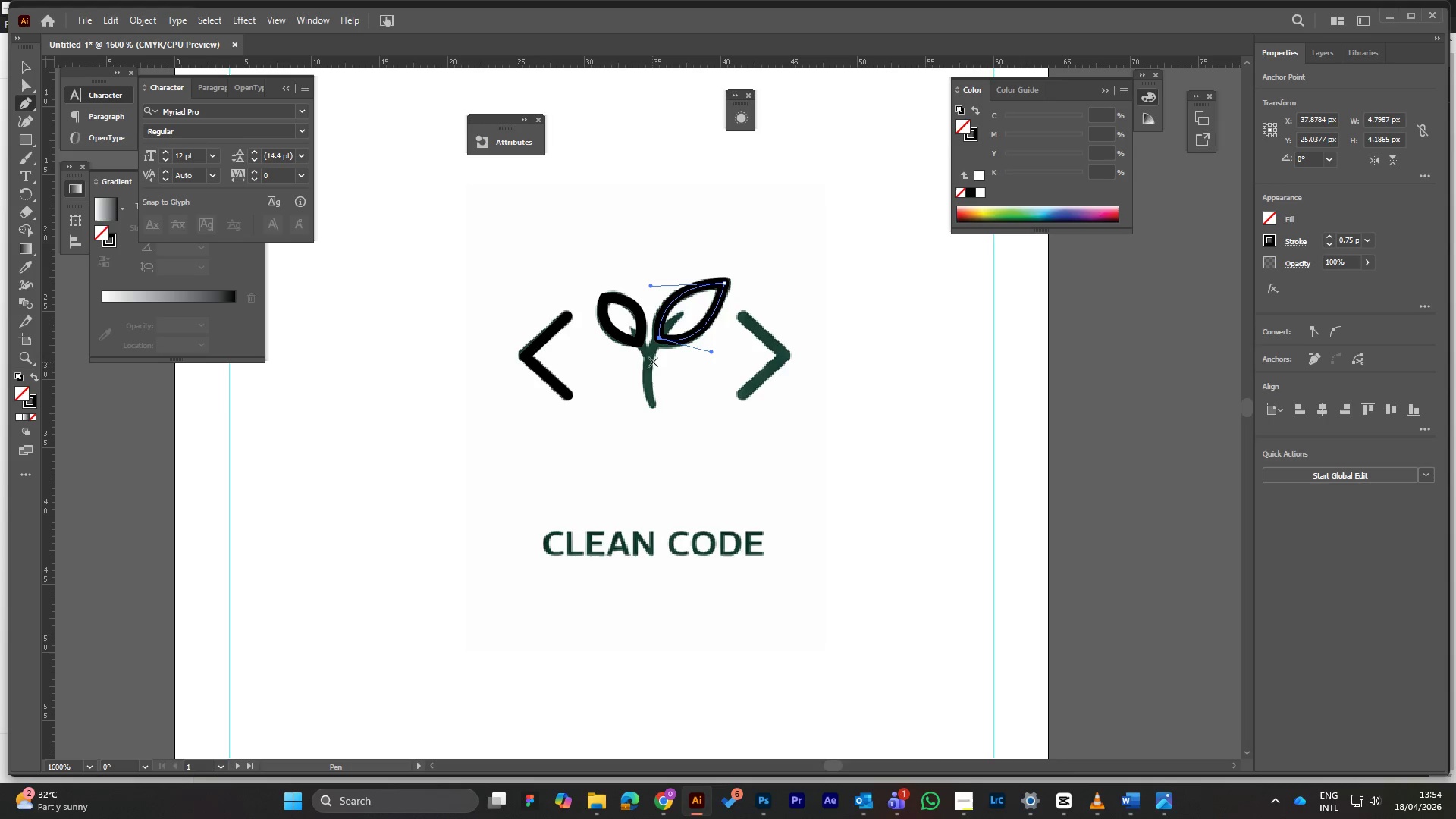 
wait(7.92)
 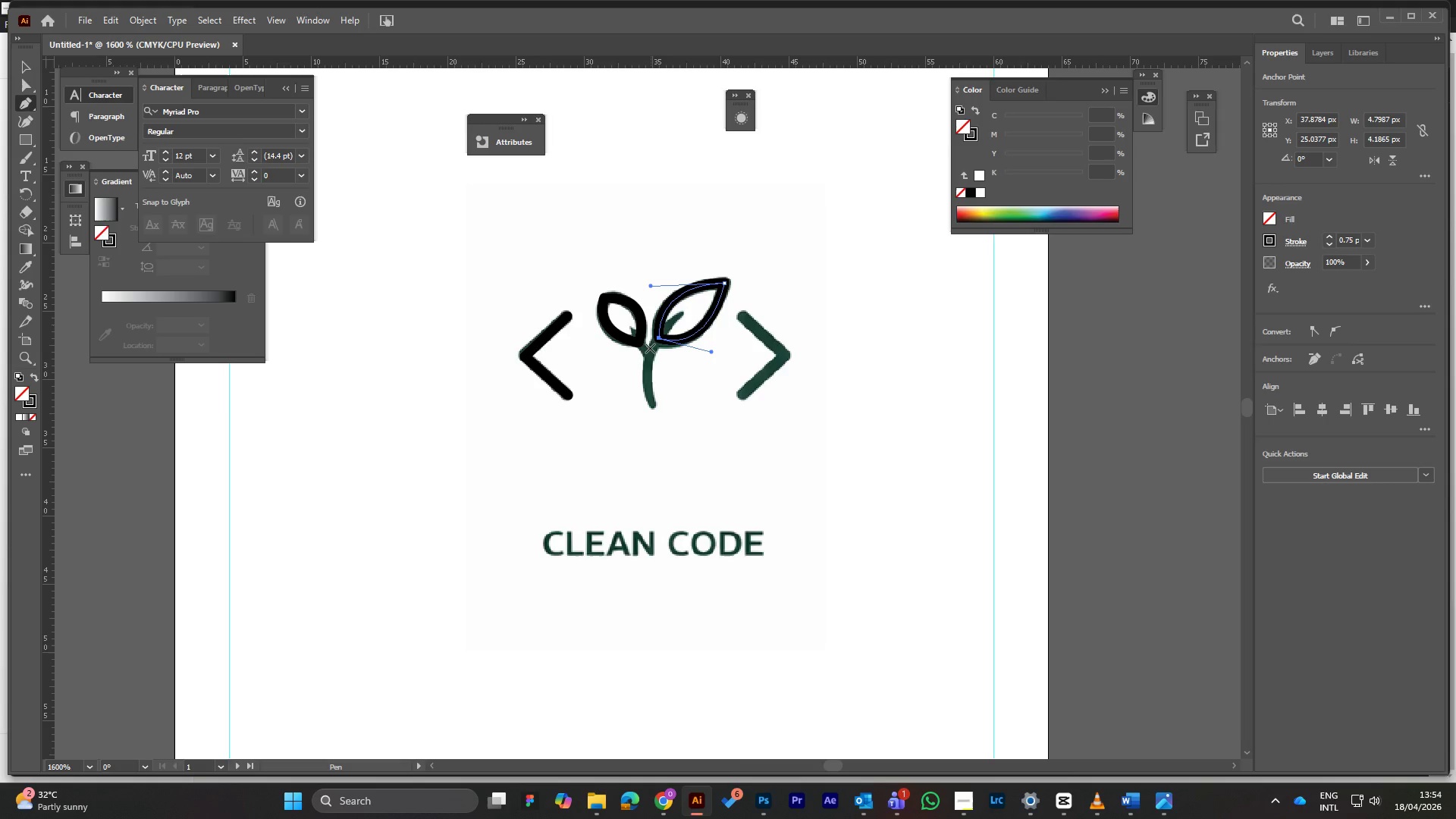 
left_click([652, 406])
 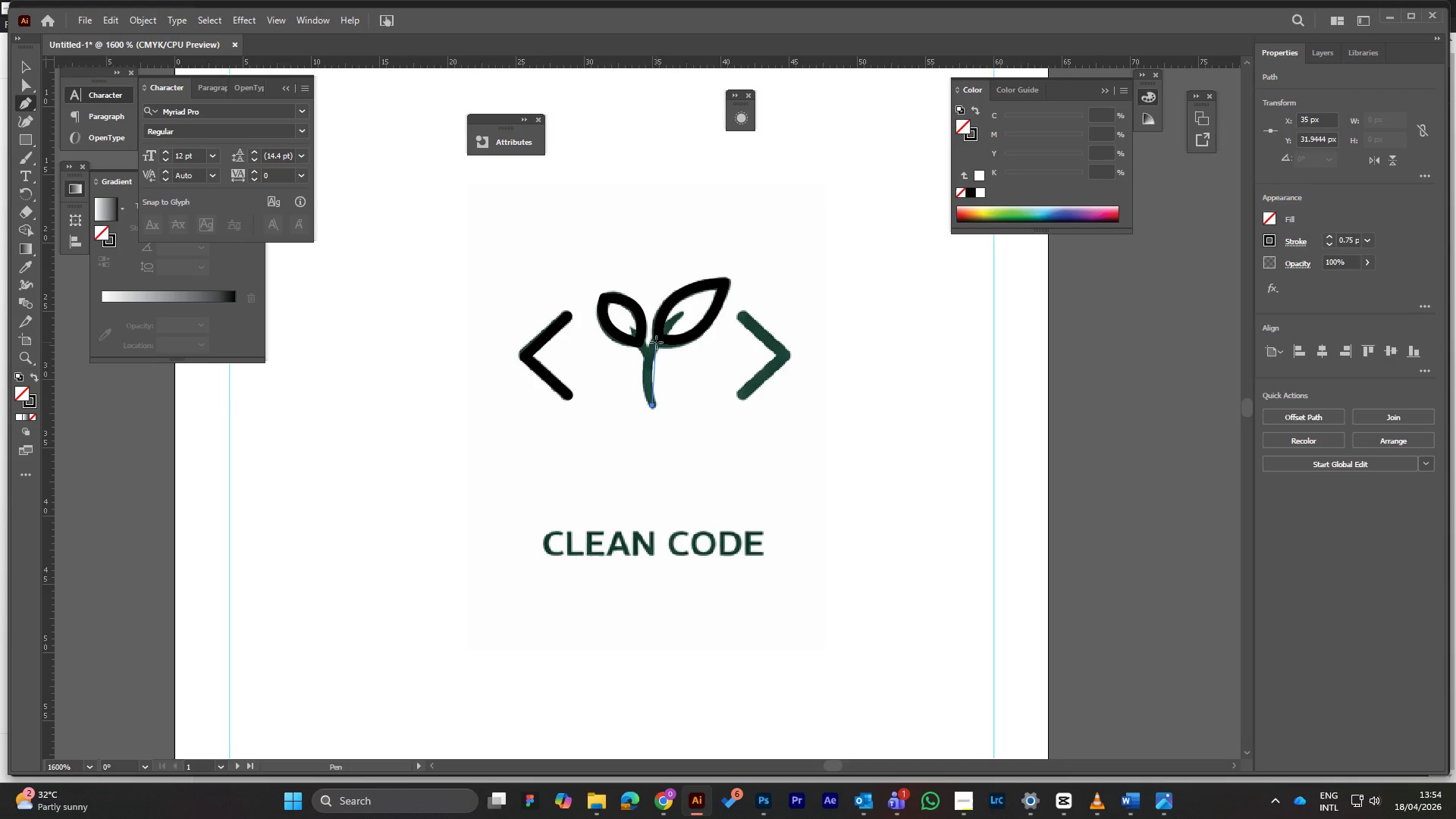 
left_click_drag(start_coordinate=[658, 340], to_coordinate=[679, 322])
 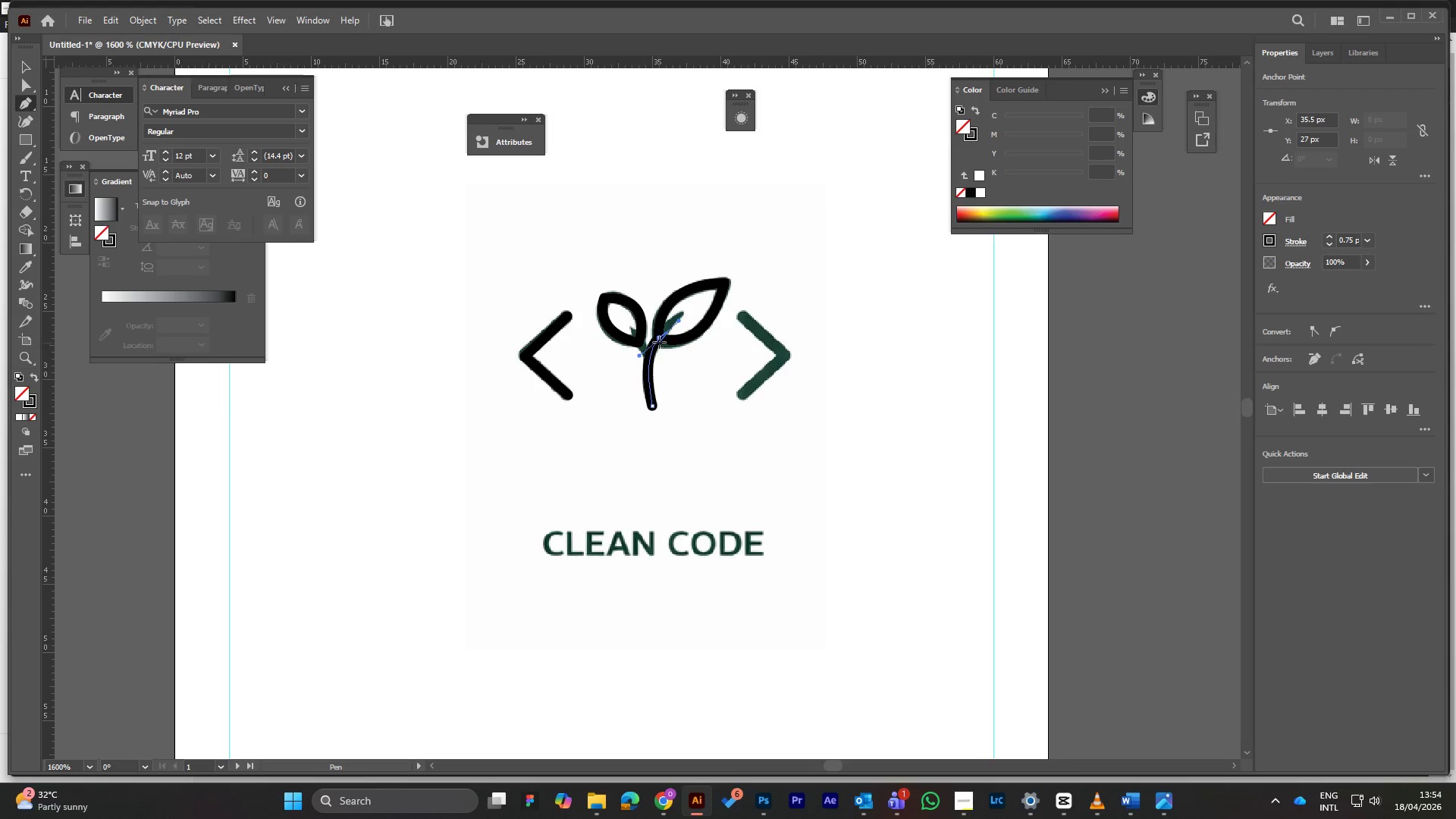 
left_click([659, 339])
 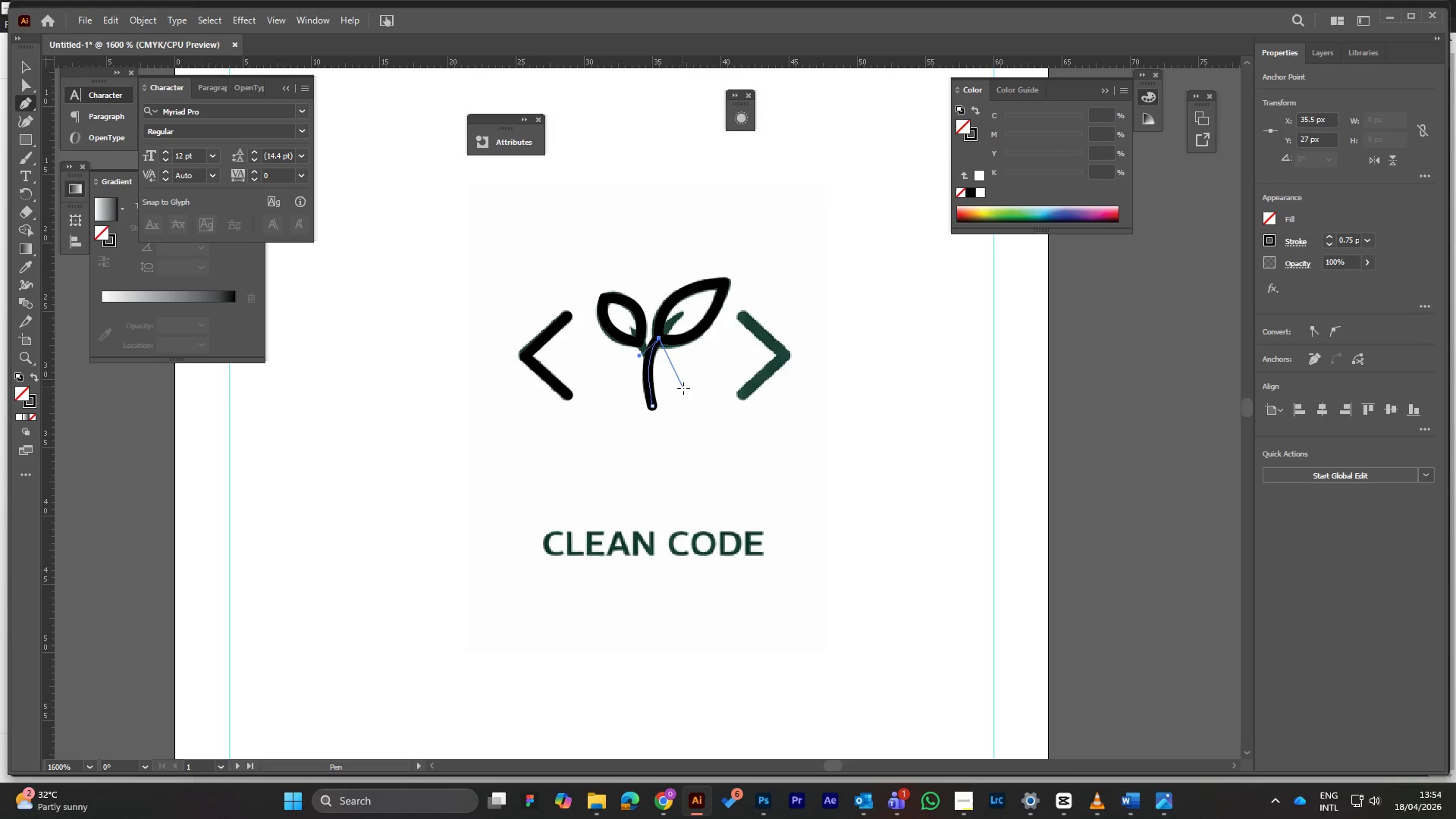 
key(Escape)
 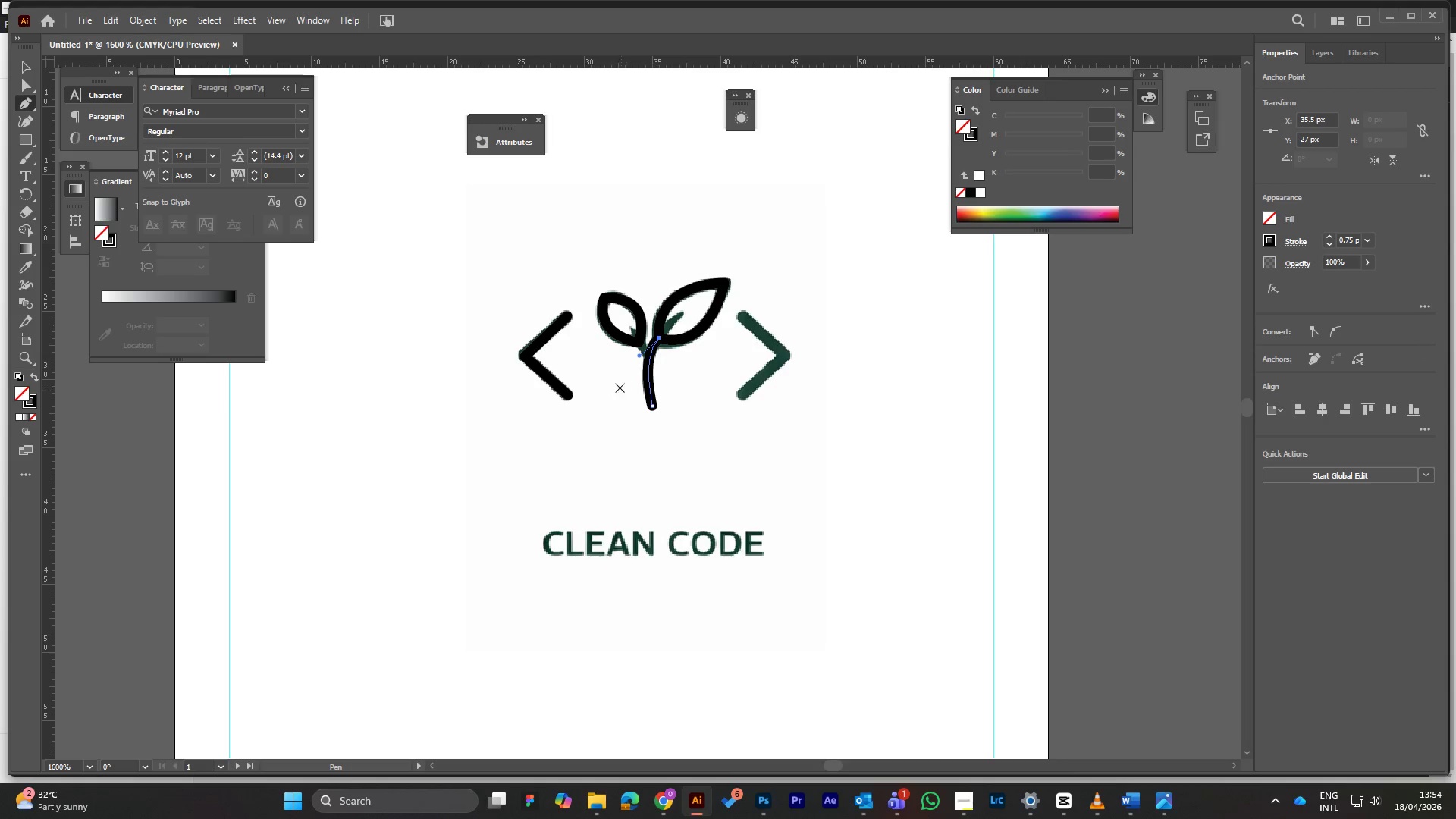 
key(Control+Equal)
 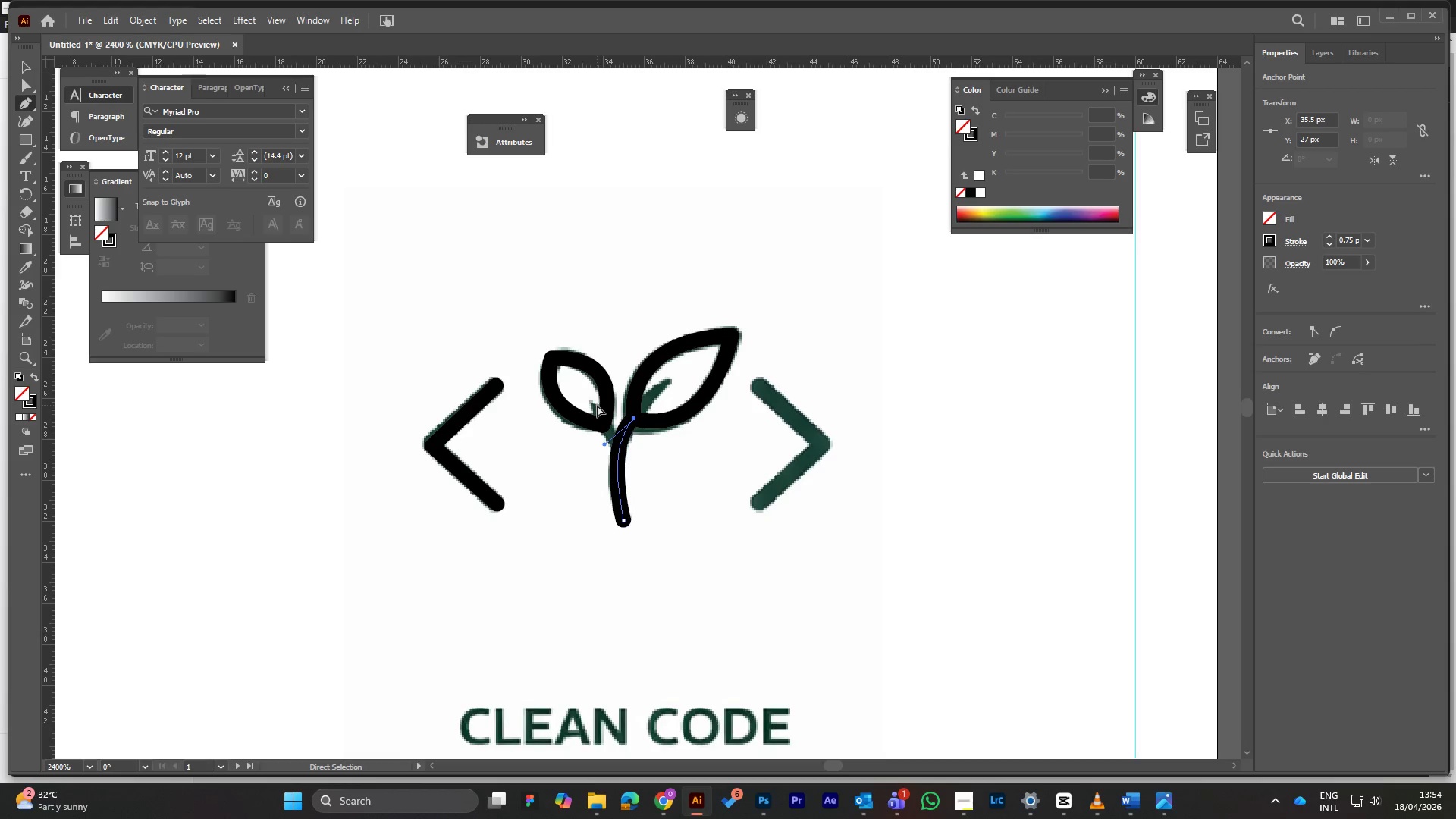 
key(Control+Equal)
 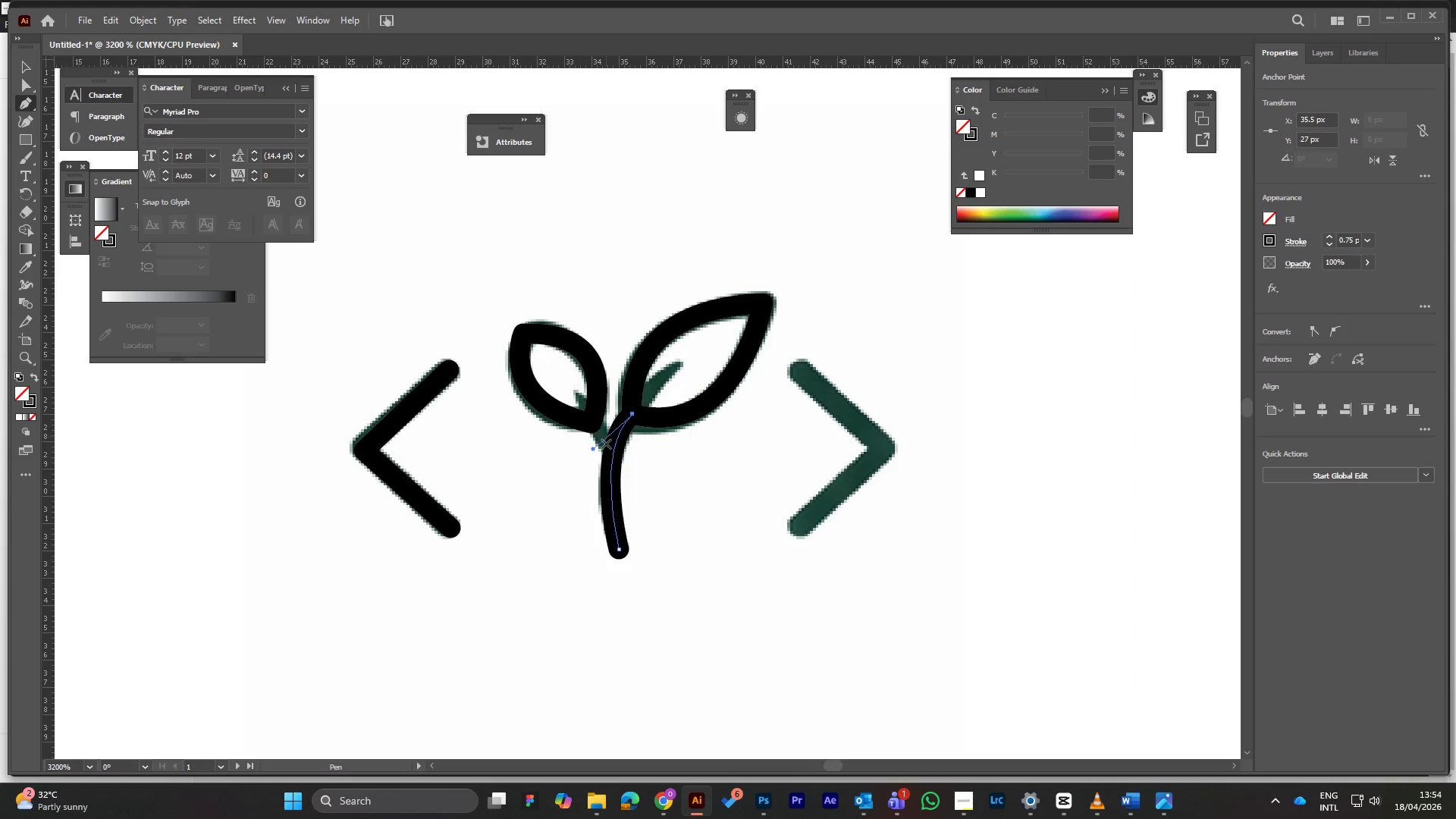 
left_click([607, 445])
 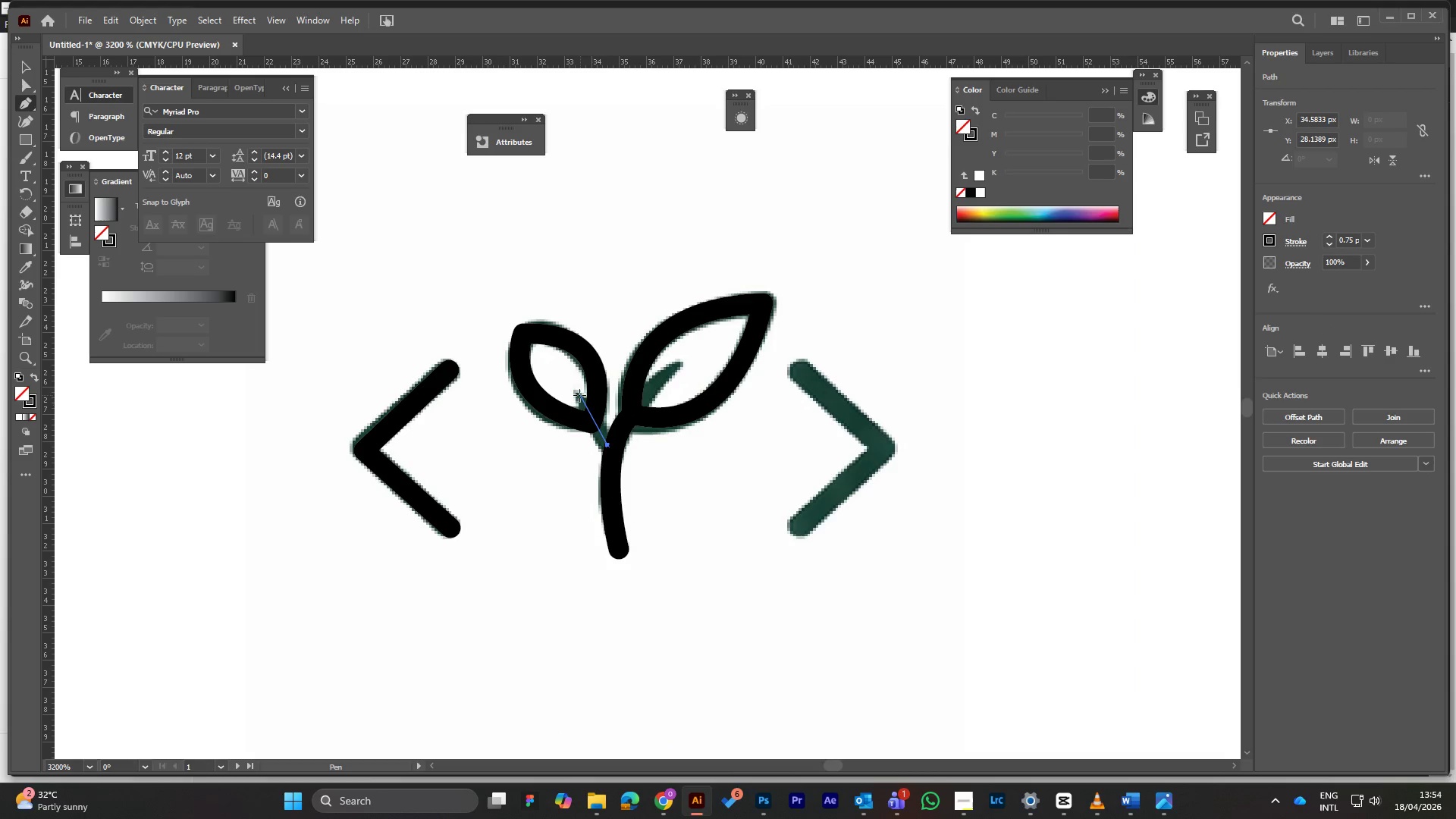 
left_click_drag(start_coordinate=[577, 394], to_coordinate=[554, 385])
 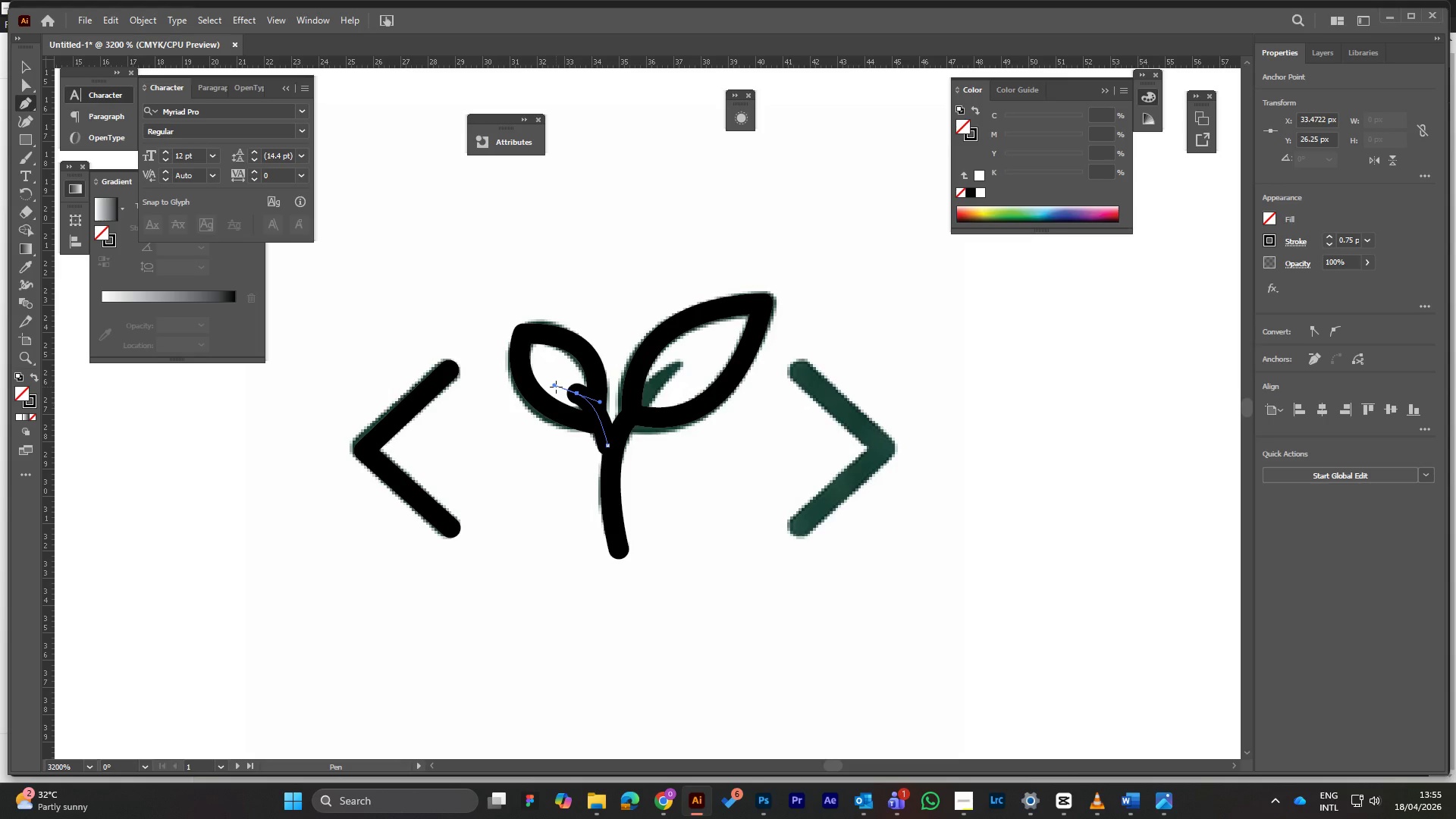 
wait(7.45)
 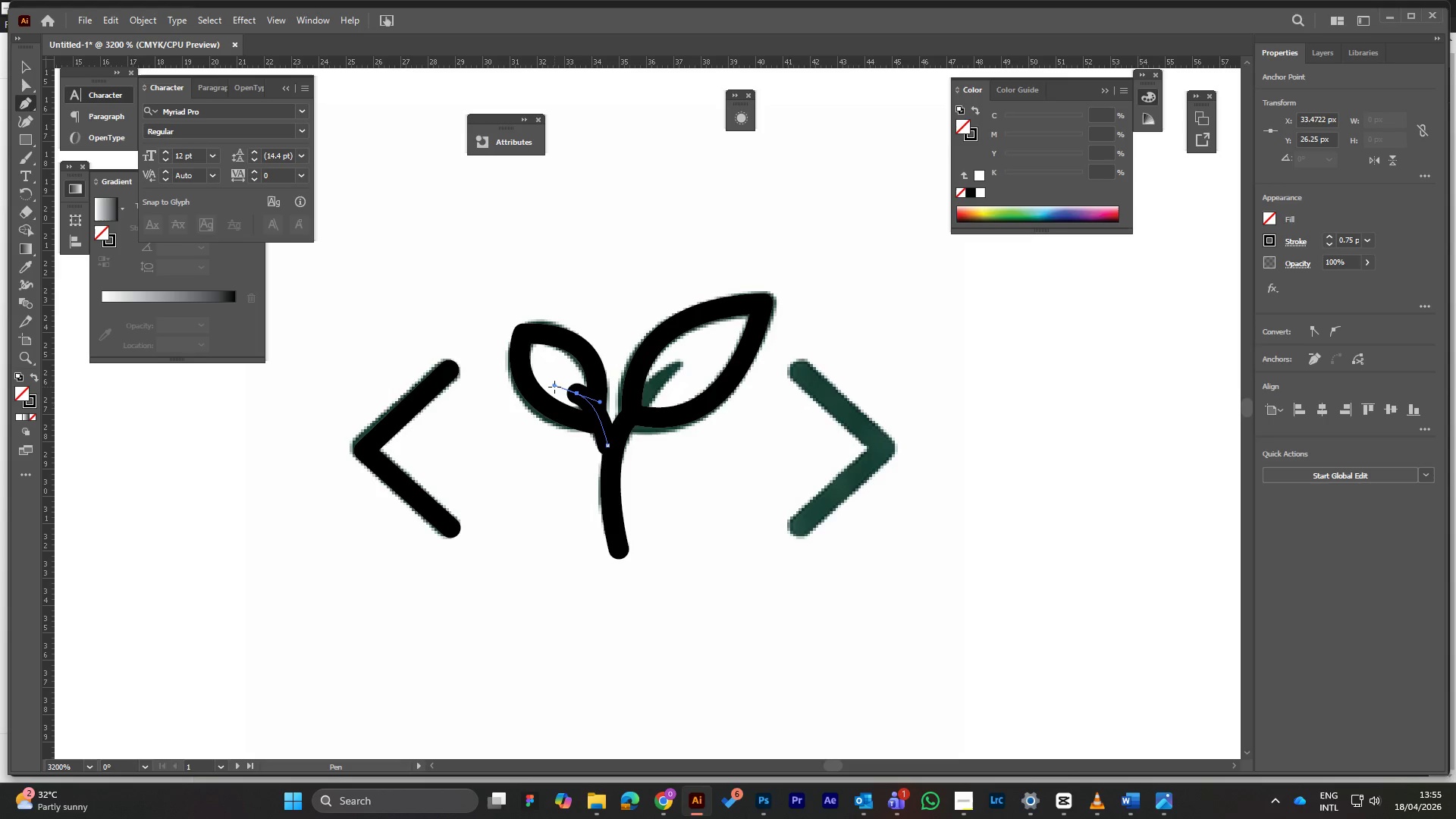 
key(Escape)
 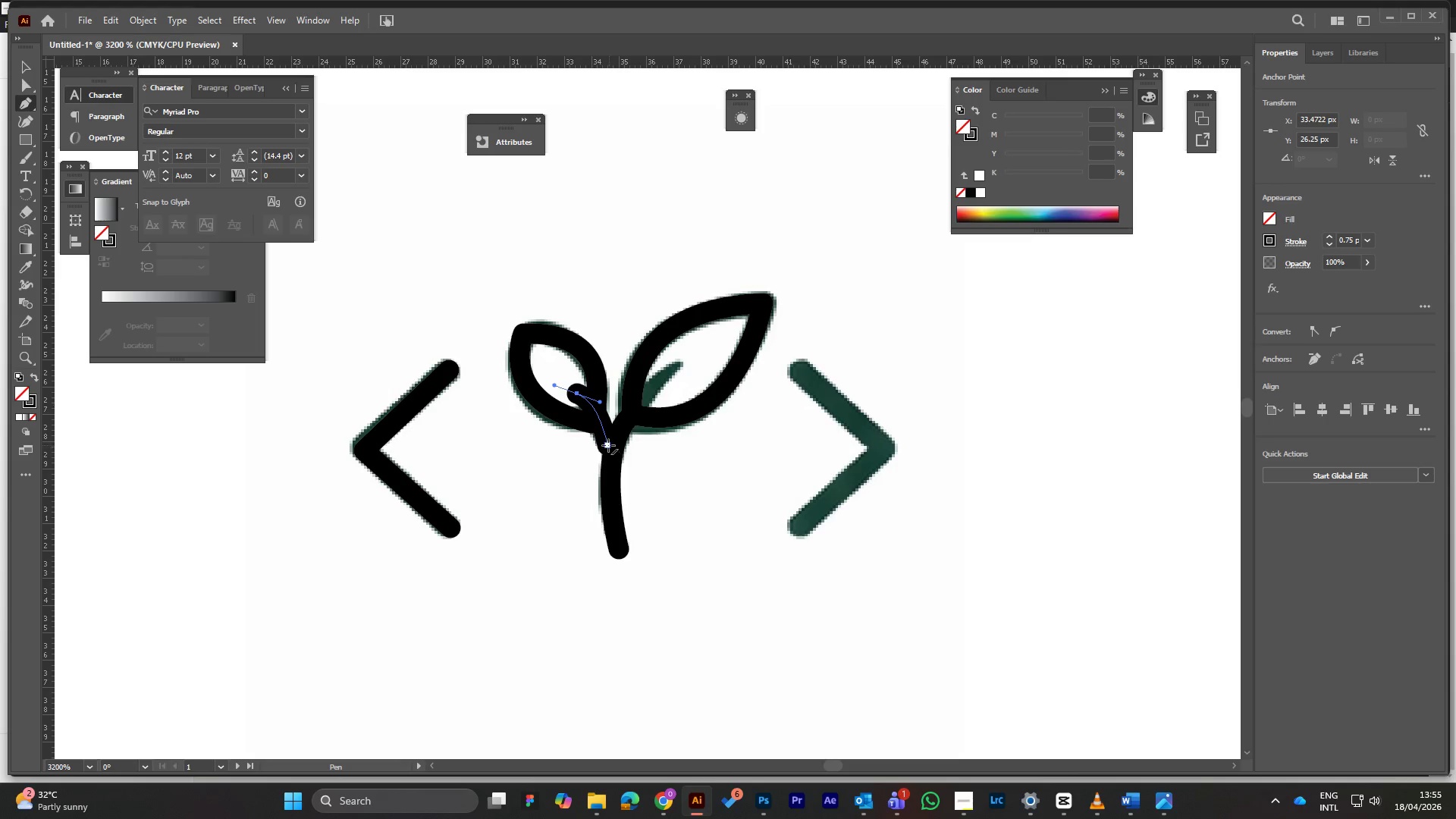 
wait(6.56)
 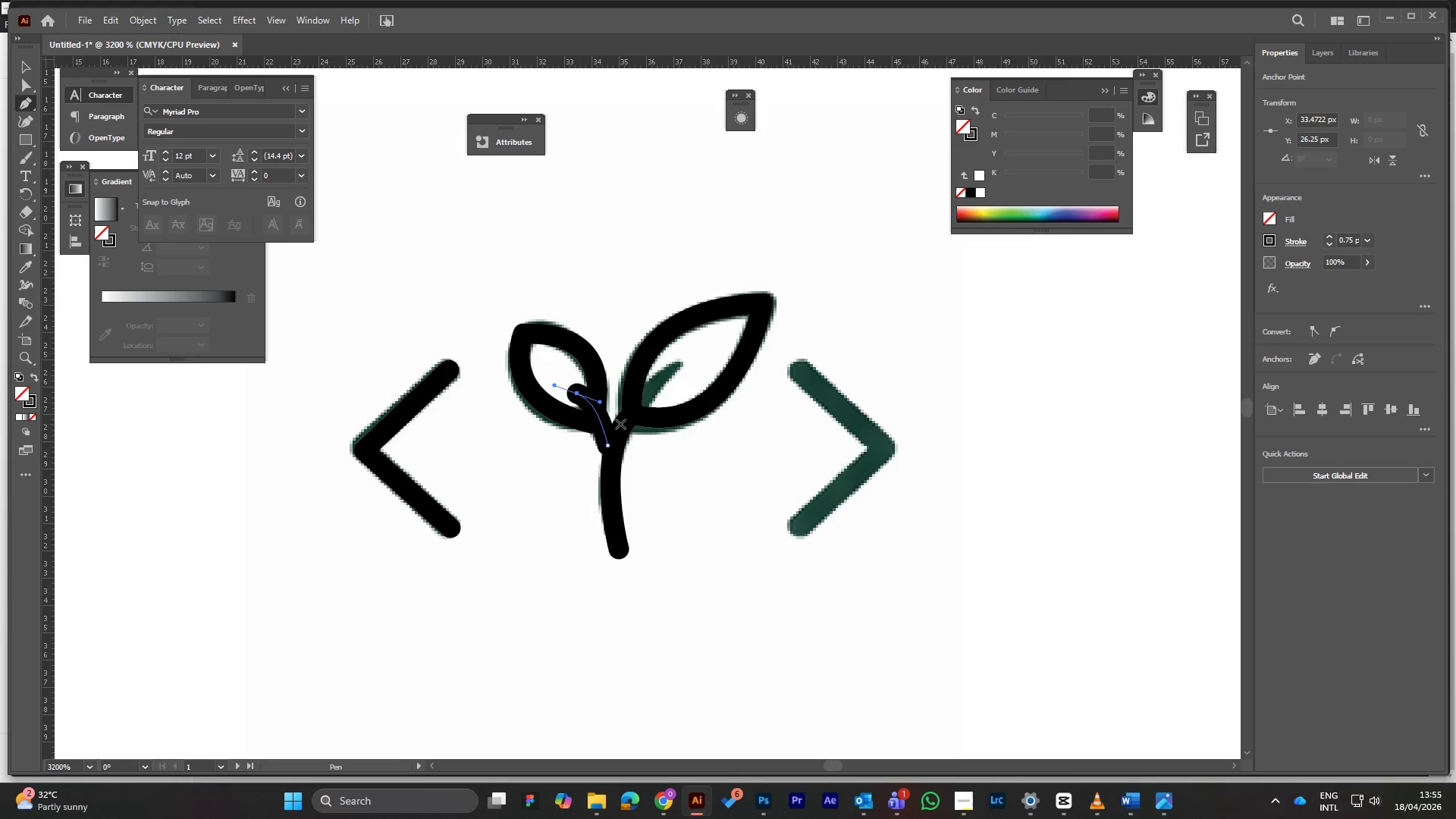 
left_click_drag(start_coordinate=[607, 445], to_coordinate=[613, 445])
 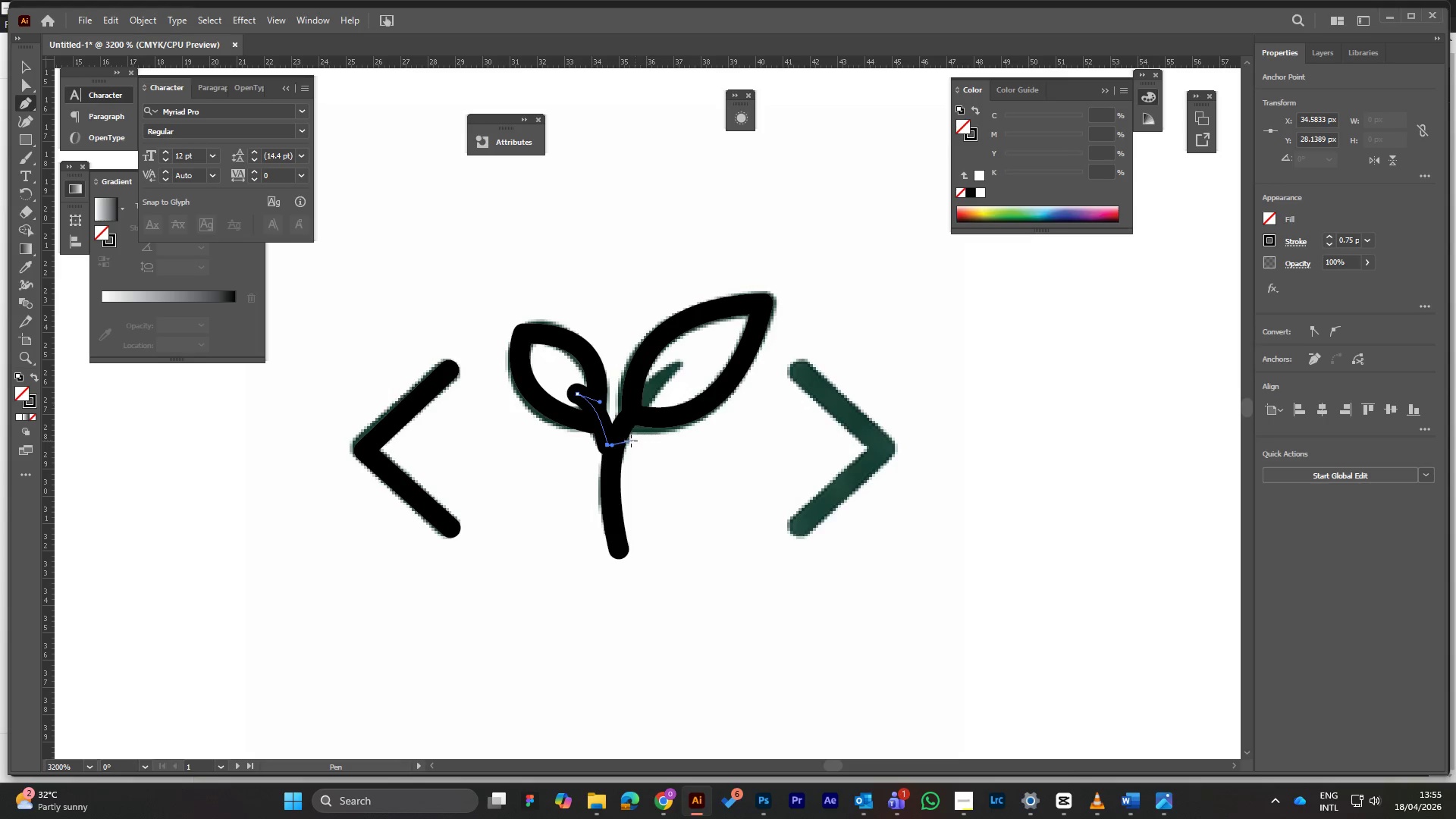 
key(Control+Z)
 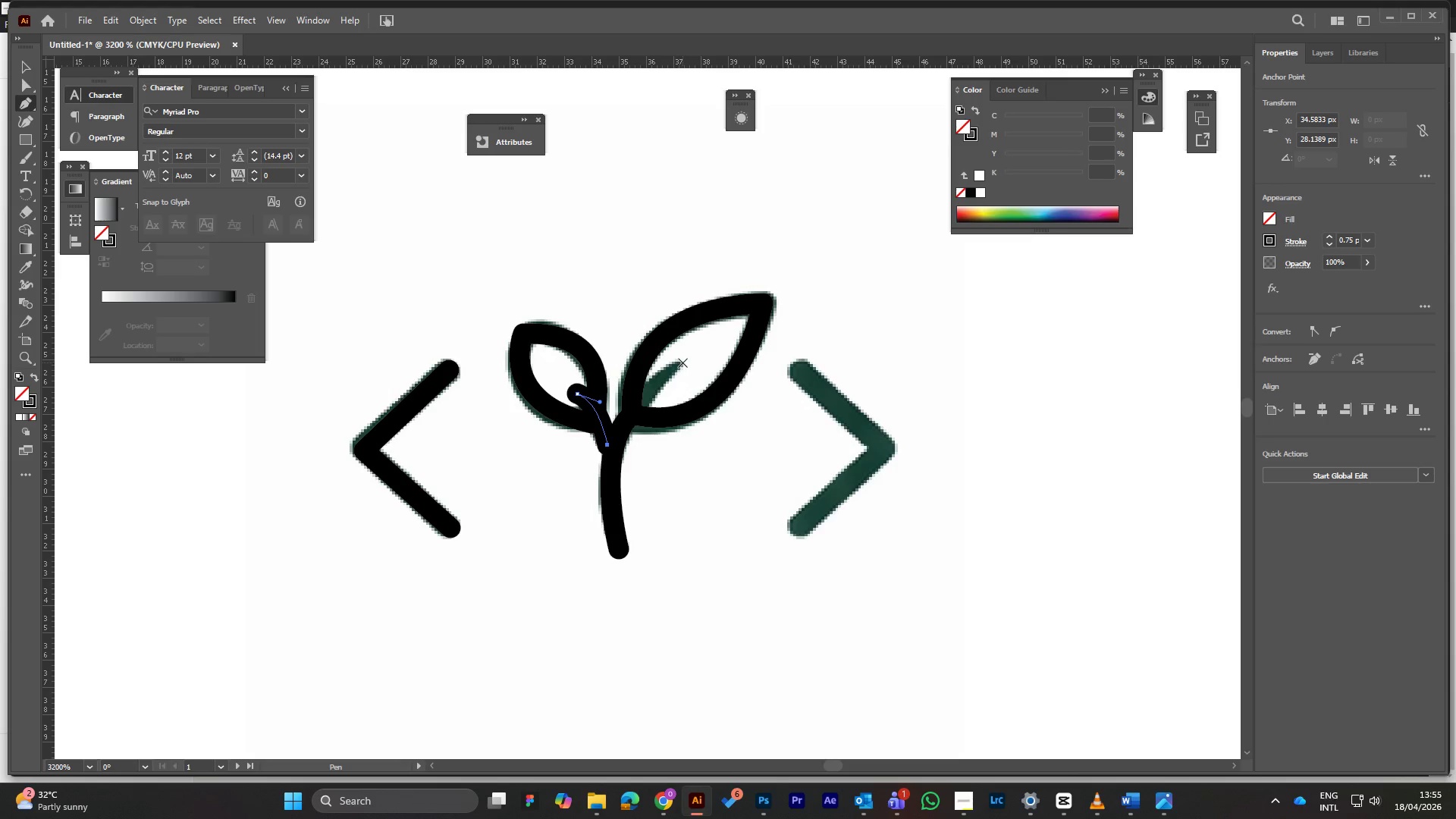 
left_click([679, 366])
 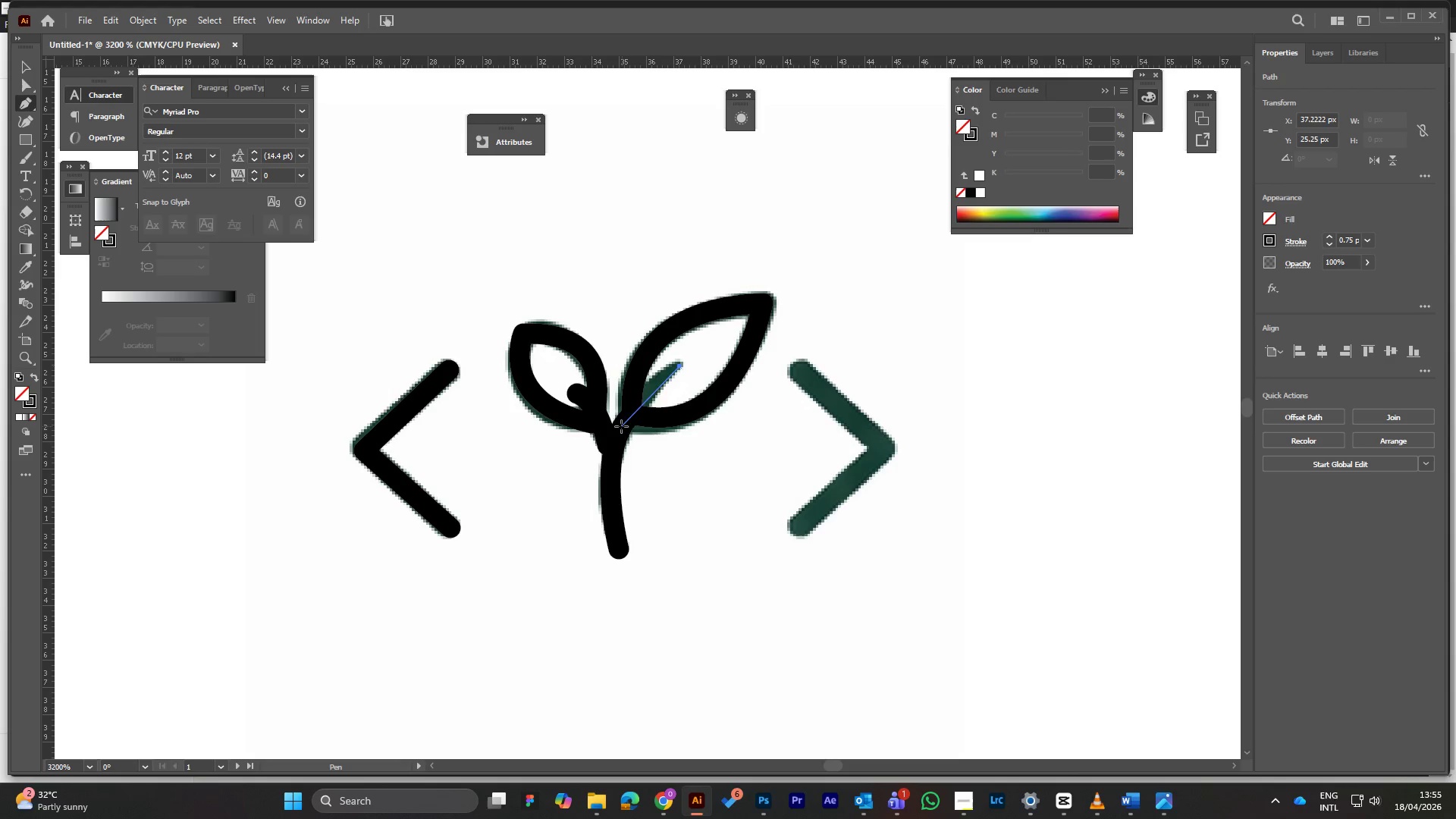 
left_click_drag(start_coordinate=[621, 425], to_coordinate=[595, 460])
 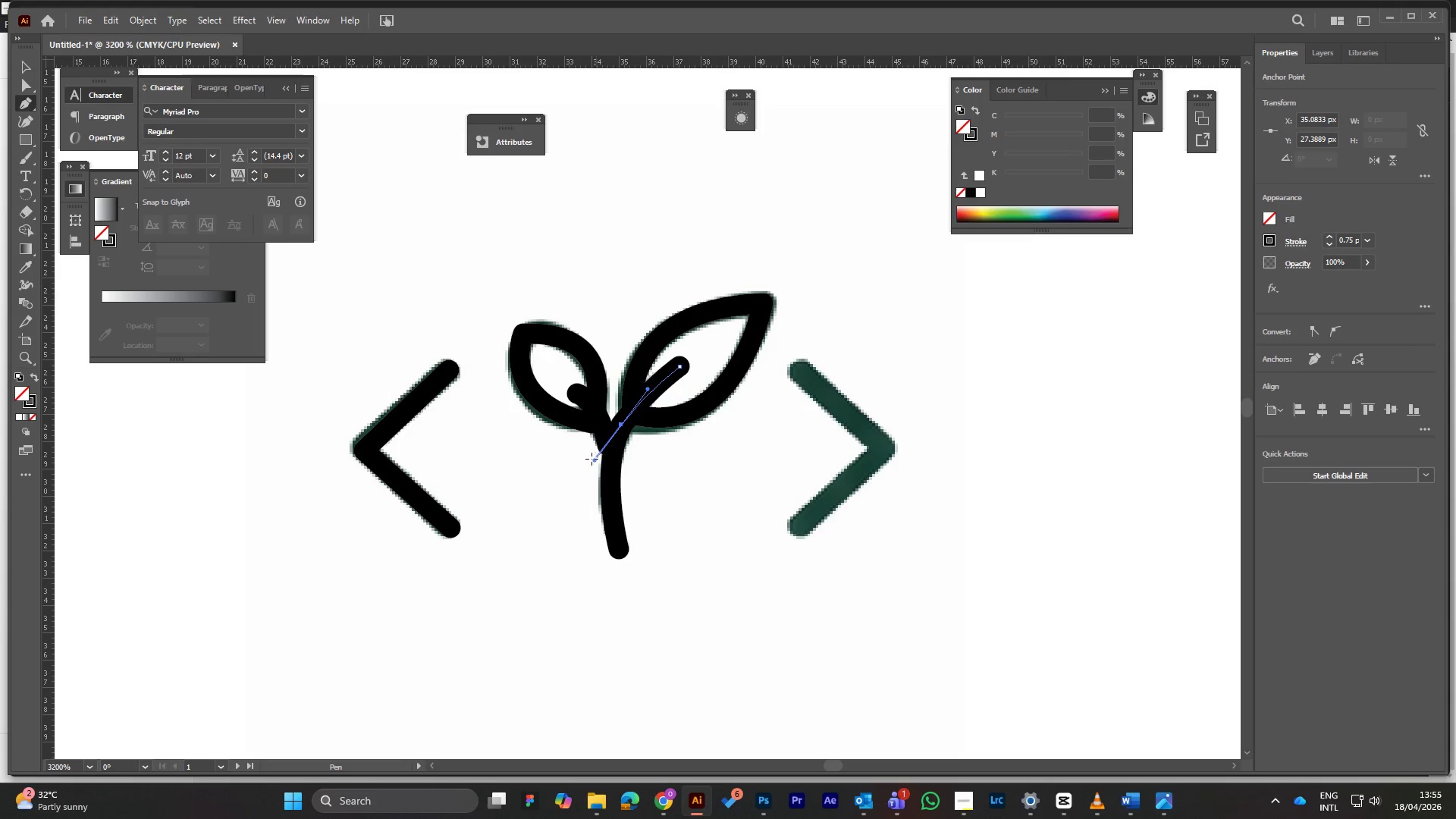 
key(Escape)
 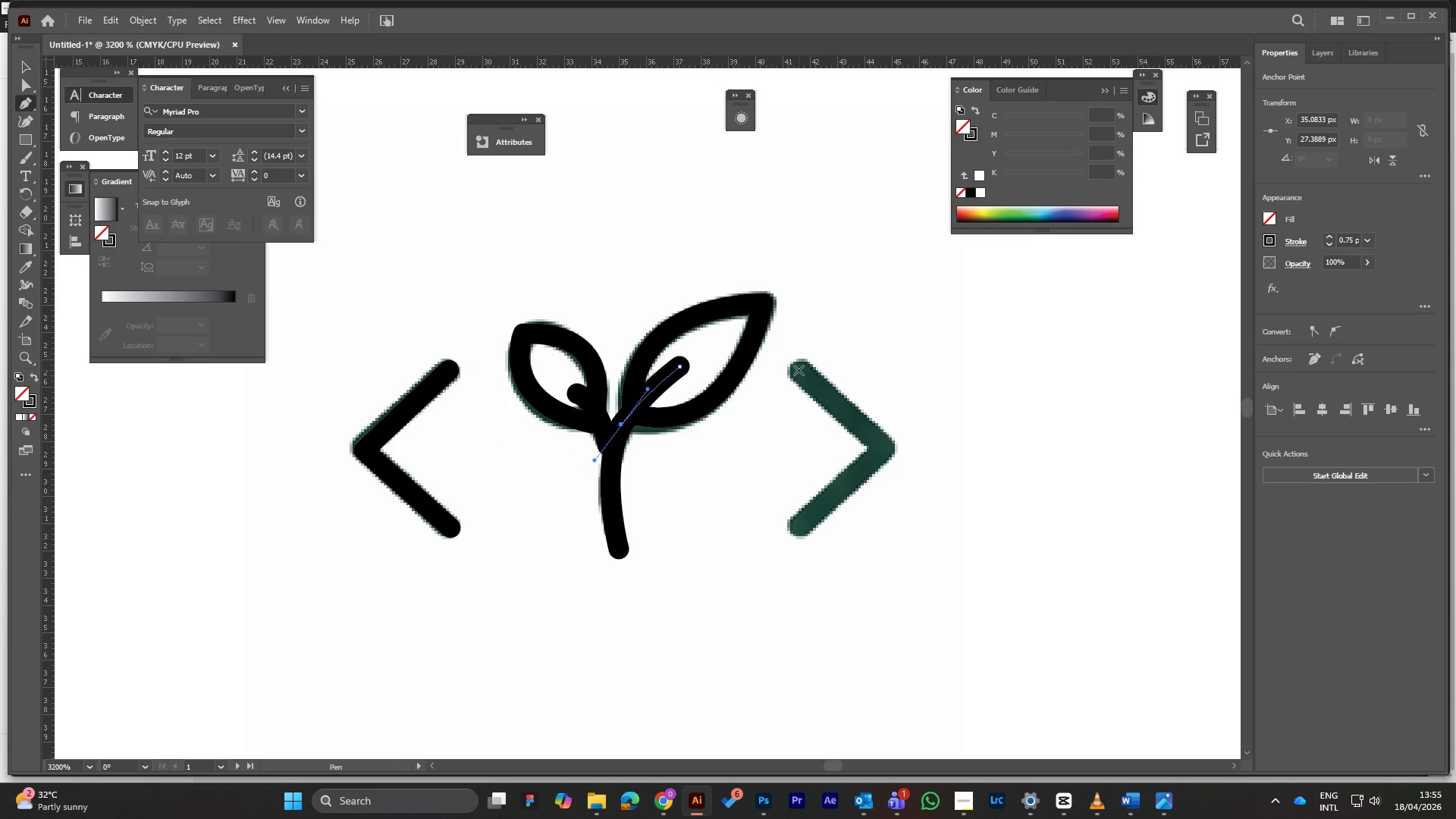 
left_click([799, 370])
 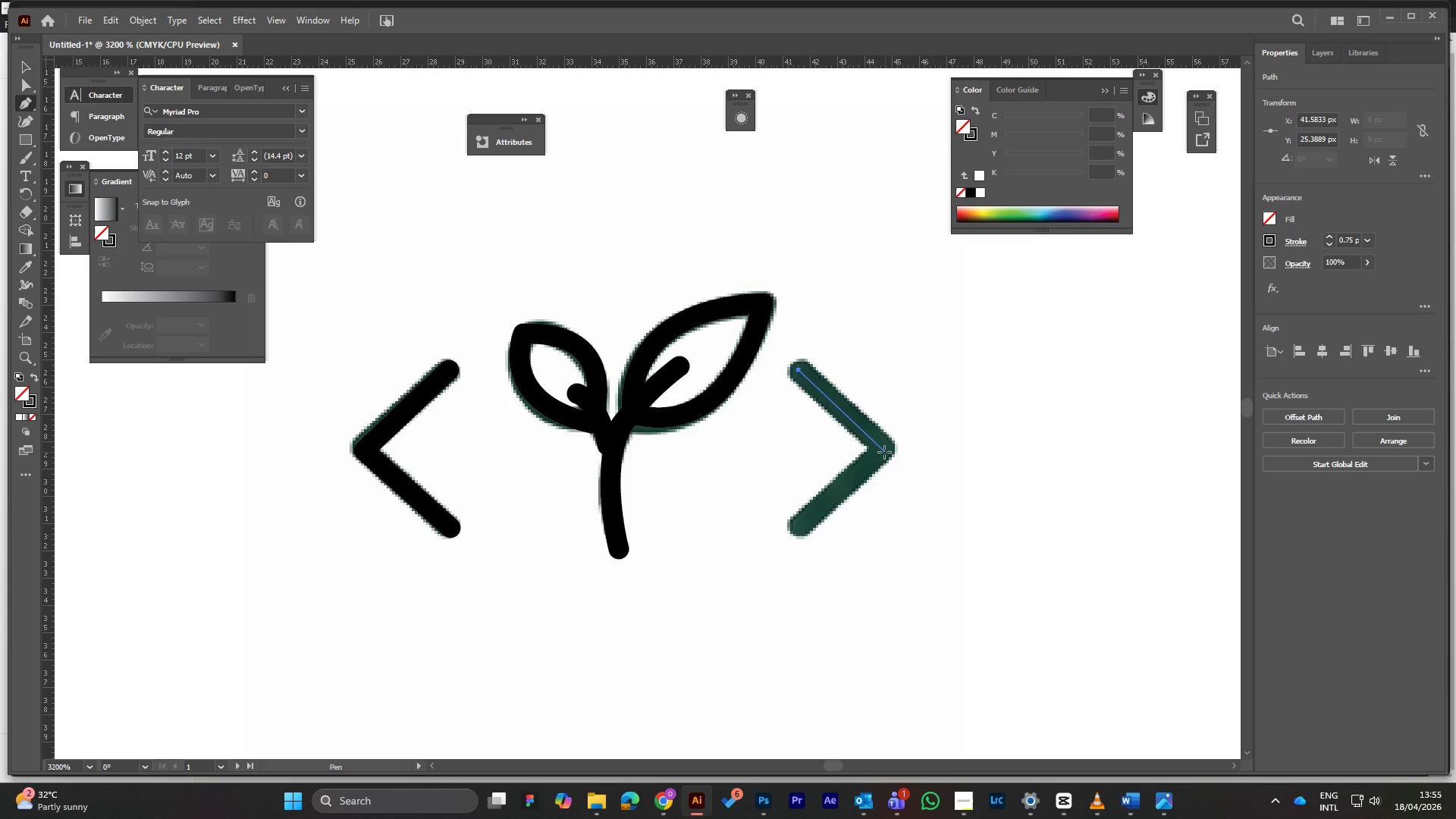 
left_click([884, 452])
 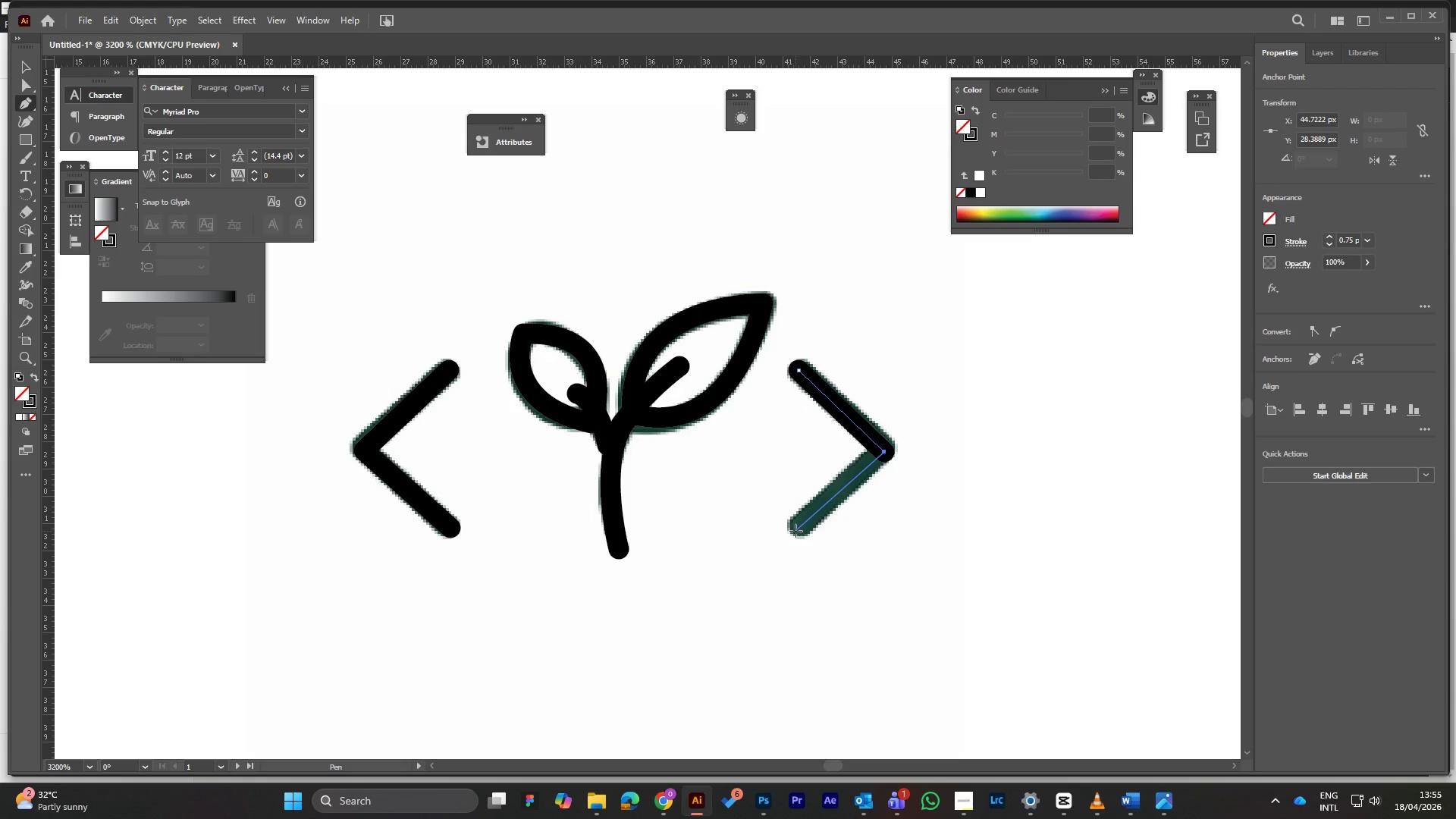 
left_click([796, 531])
 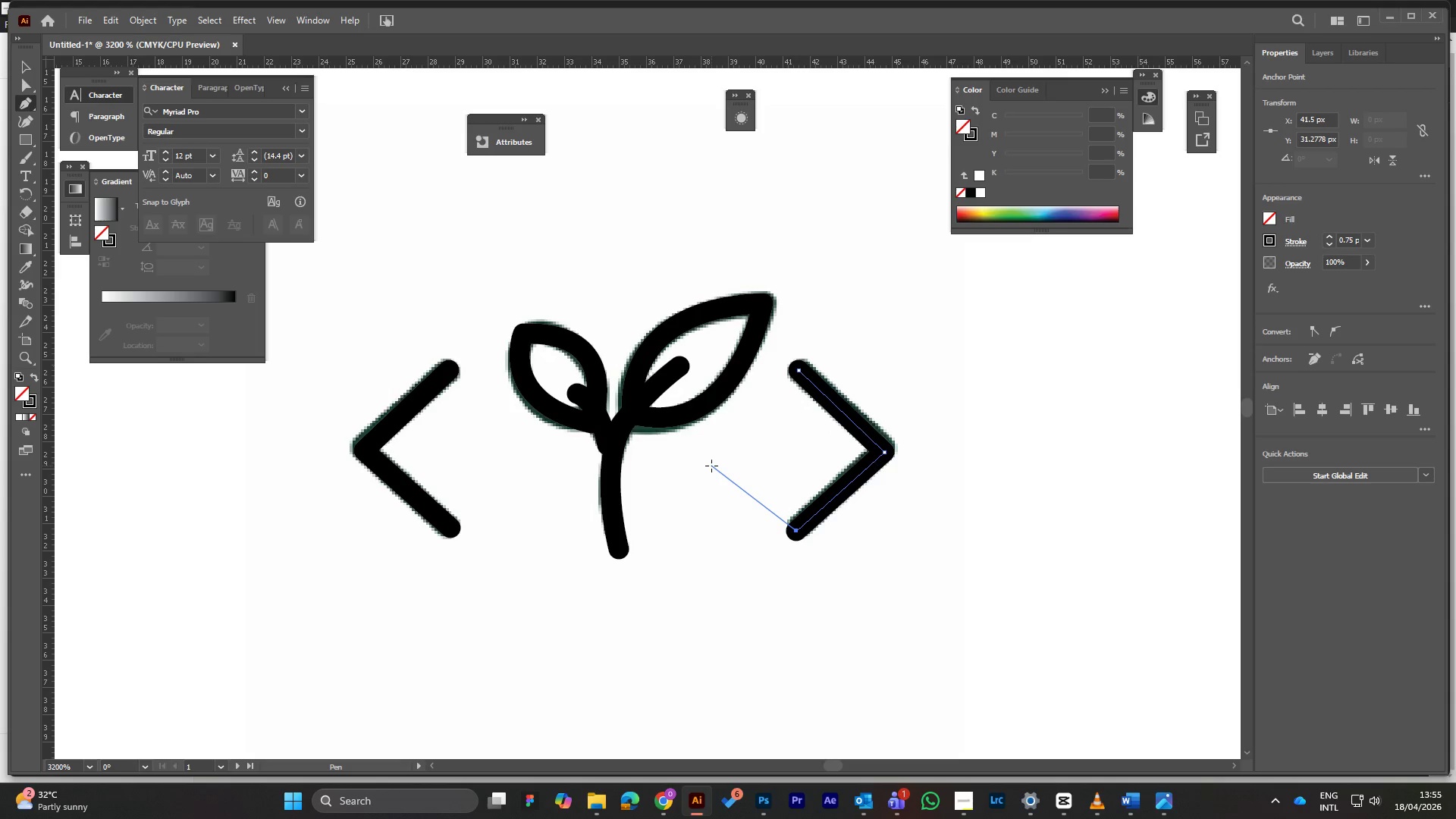 
key(Escape)
 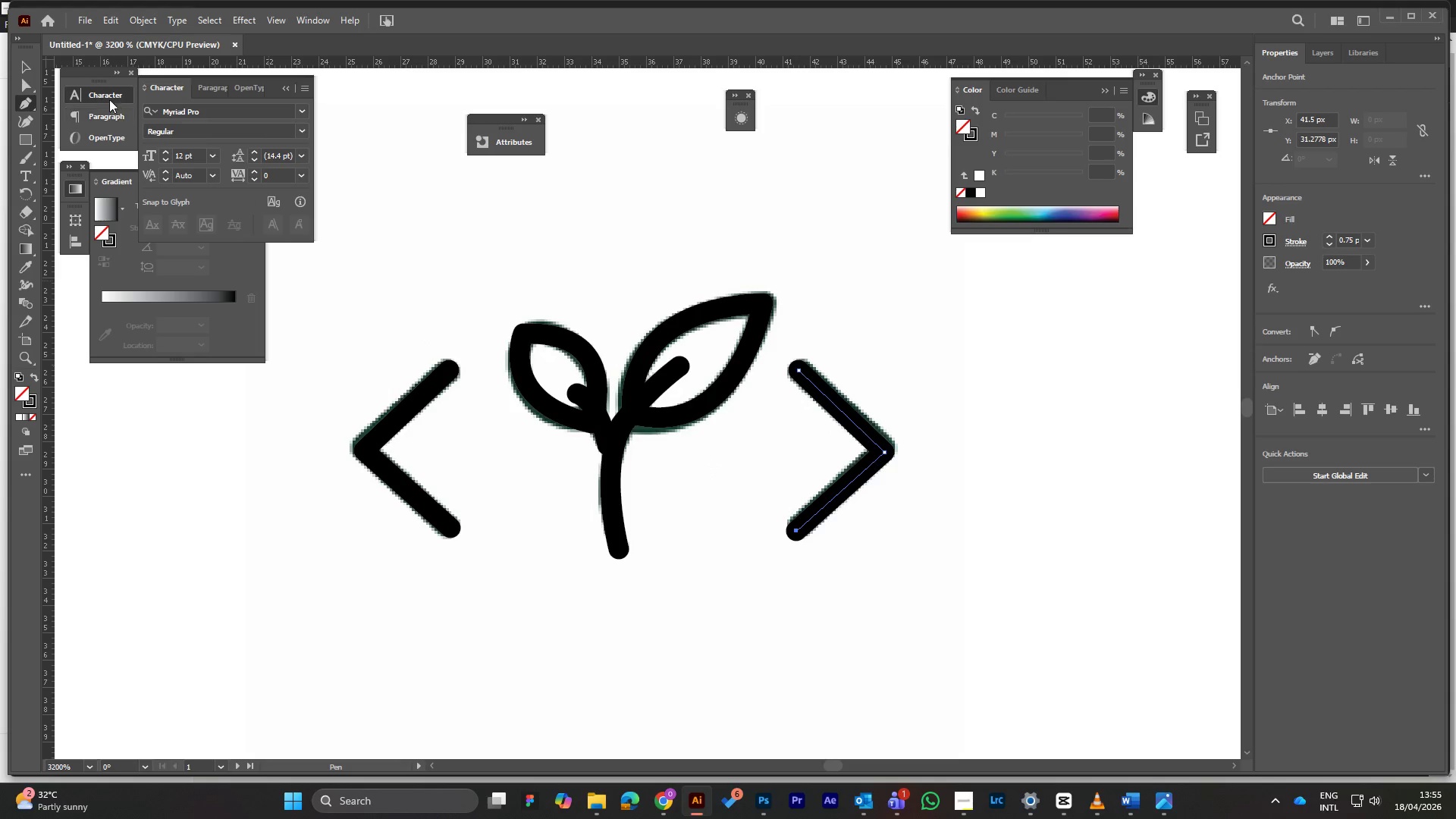 
left_click([29, 63])
 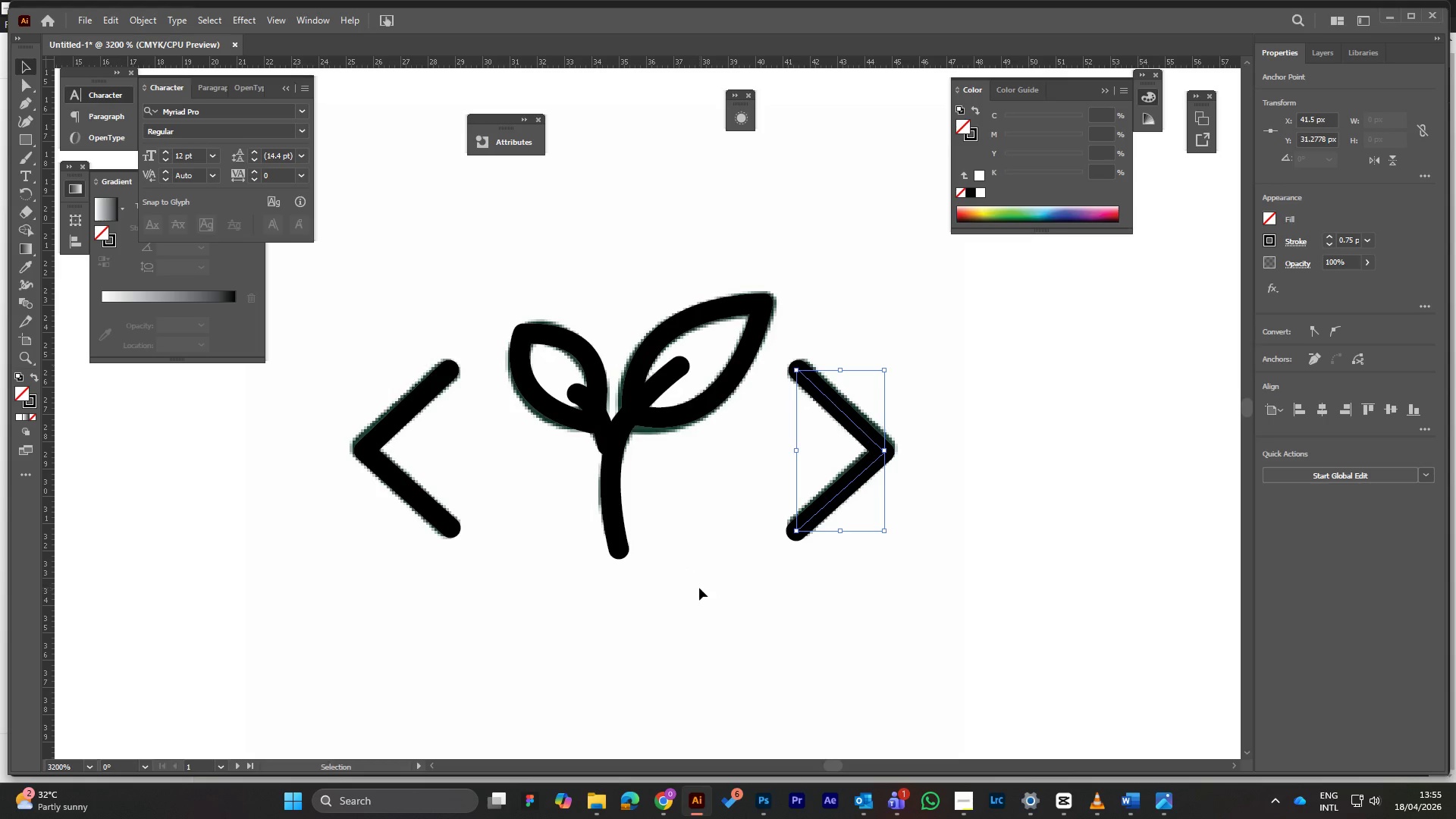 
left_click([716, 631])
 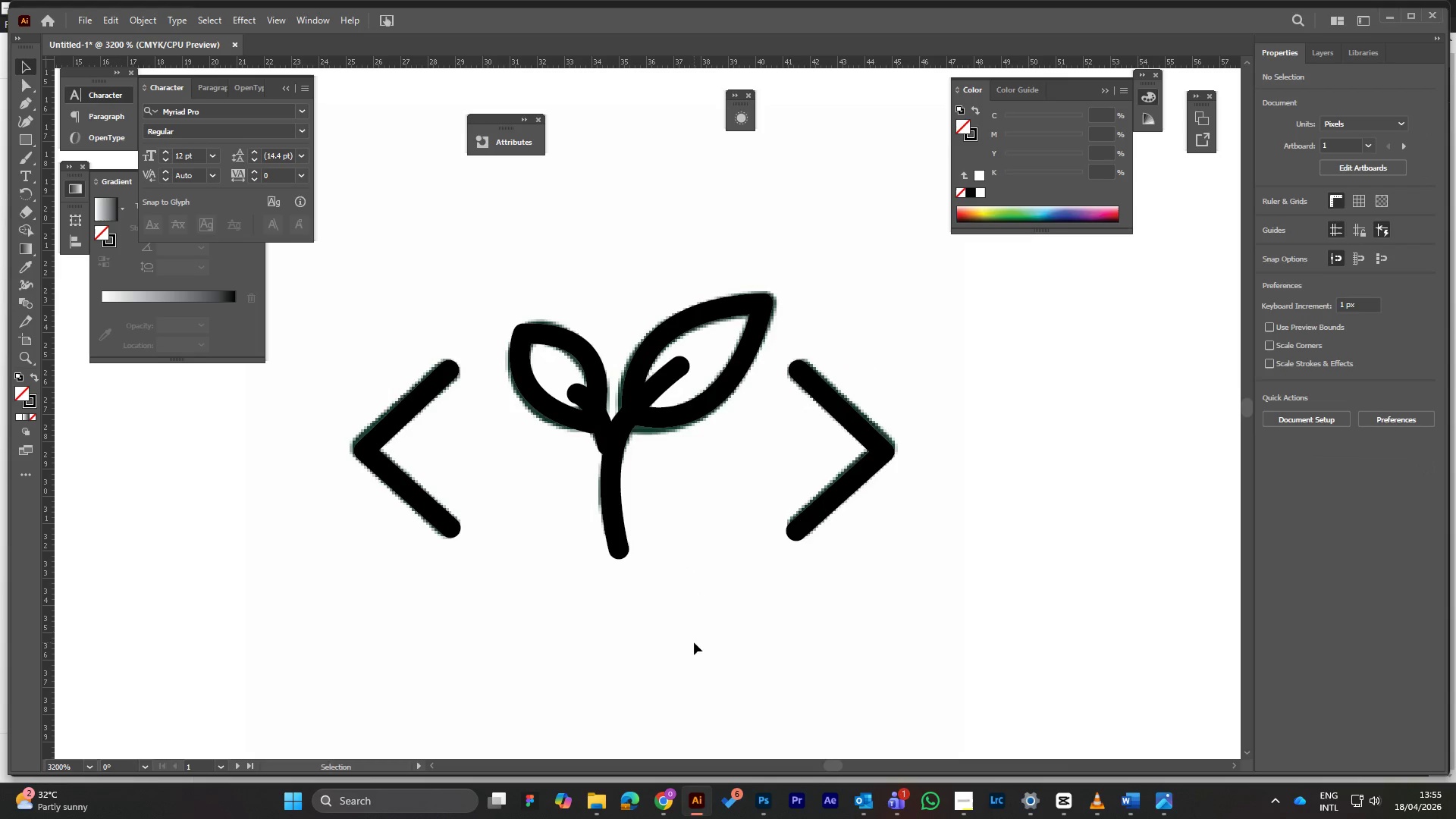 
key(Control+Minus)
 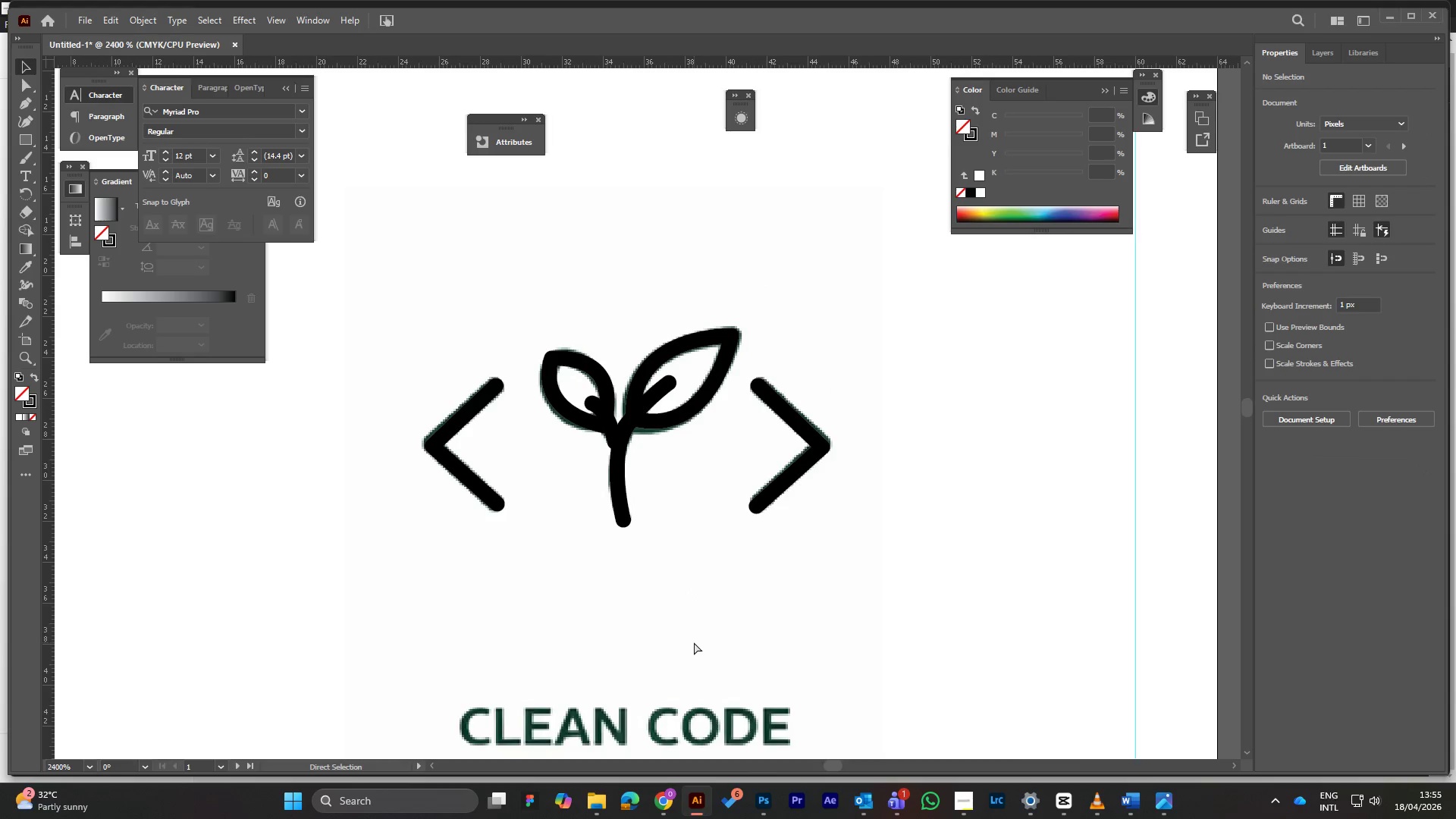 
key(Control+Minus)
 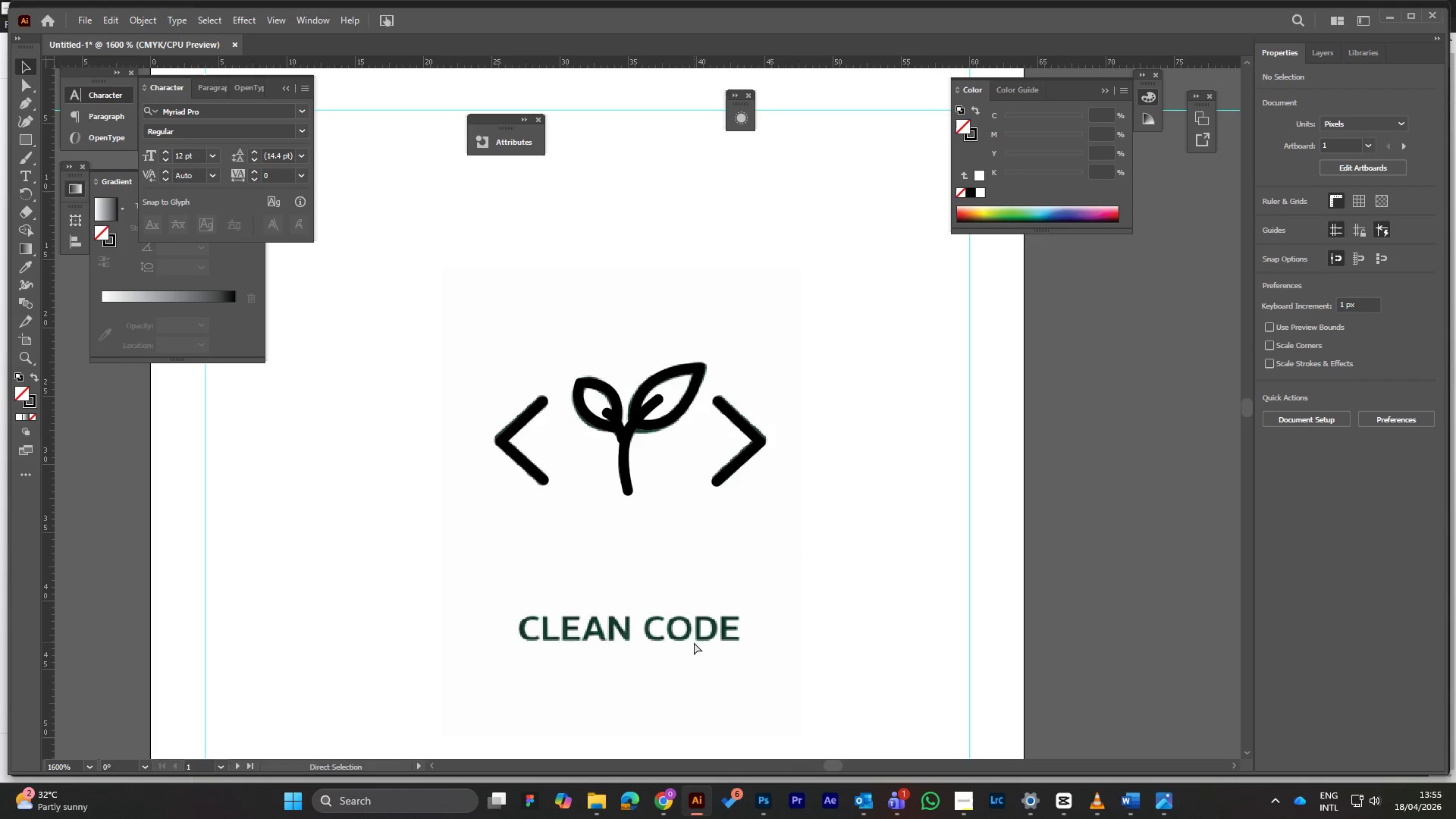 
key(Control+Minus)
 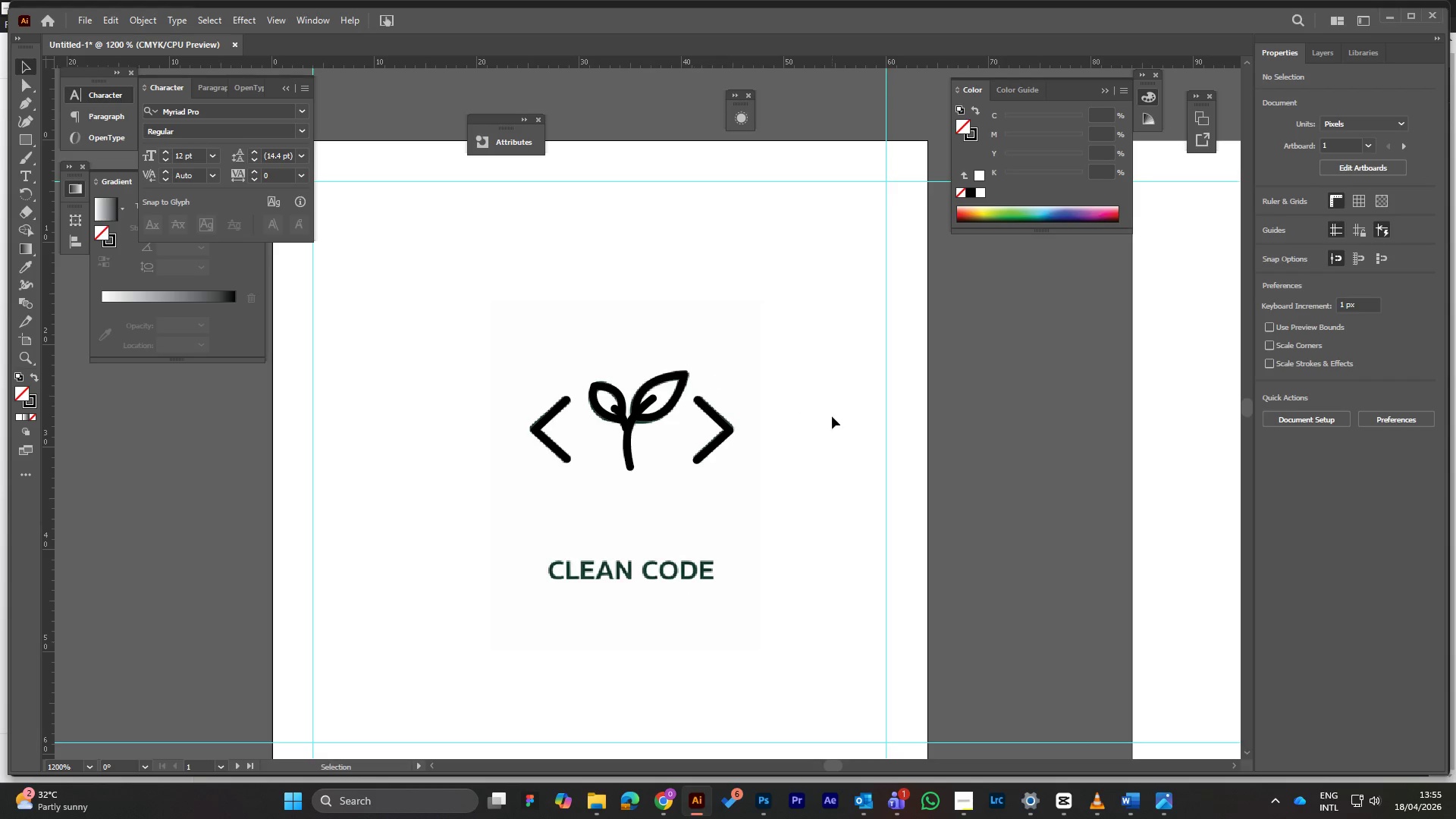 
left_click([646, 490])
 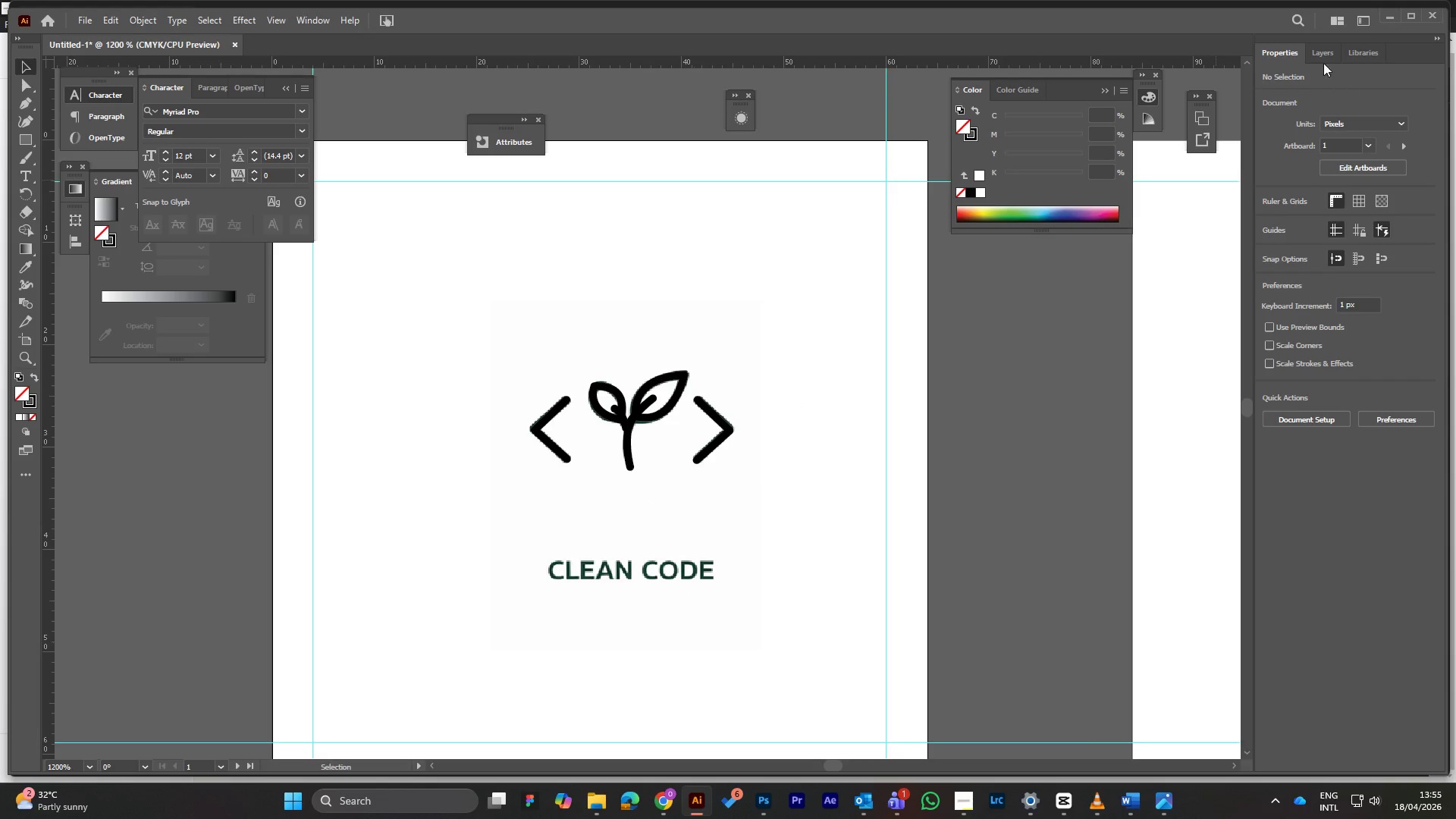 
left_click([1320, 50])
 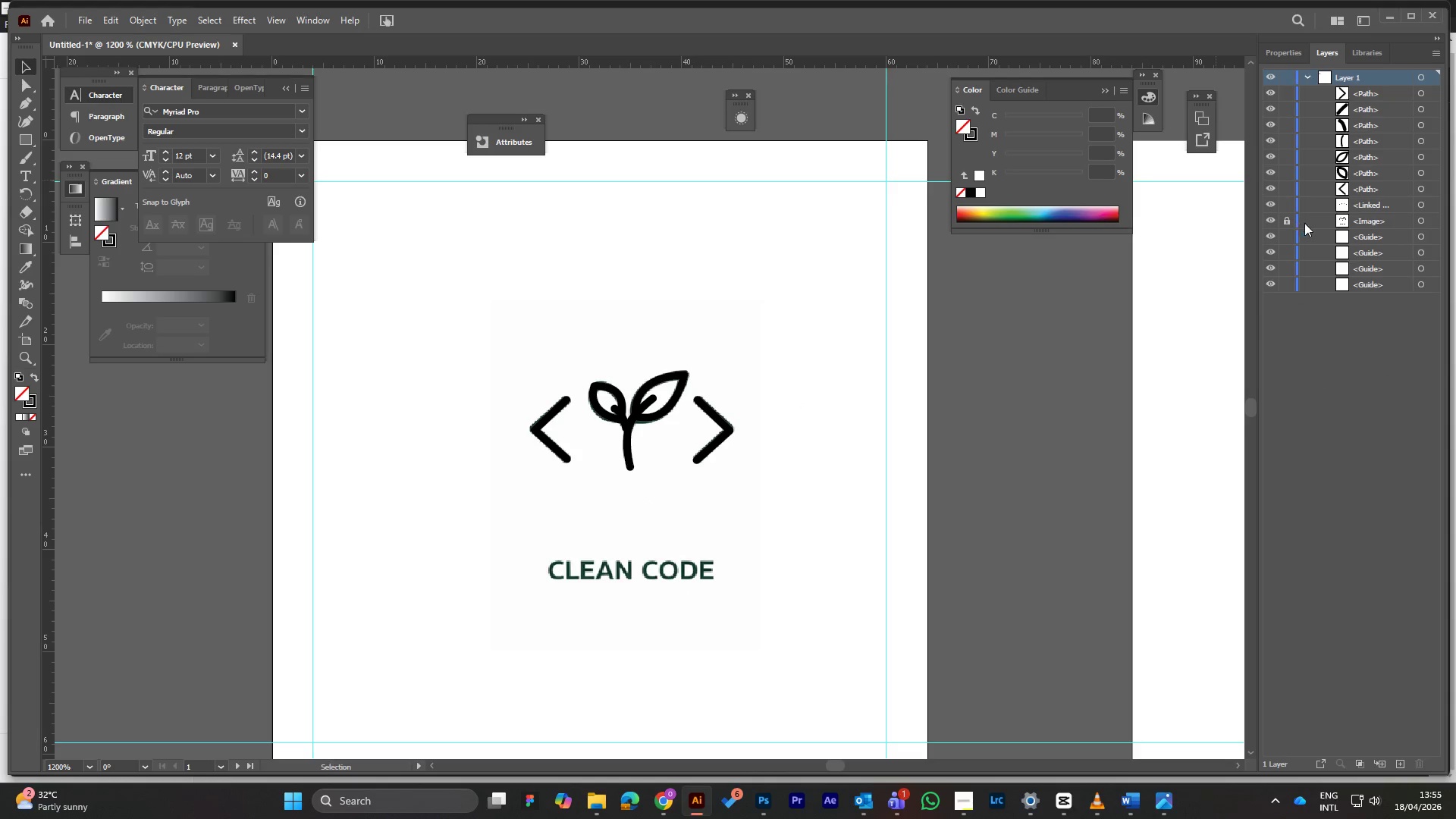 
left_click([1286, 221])
 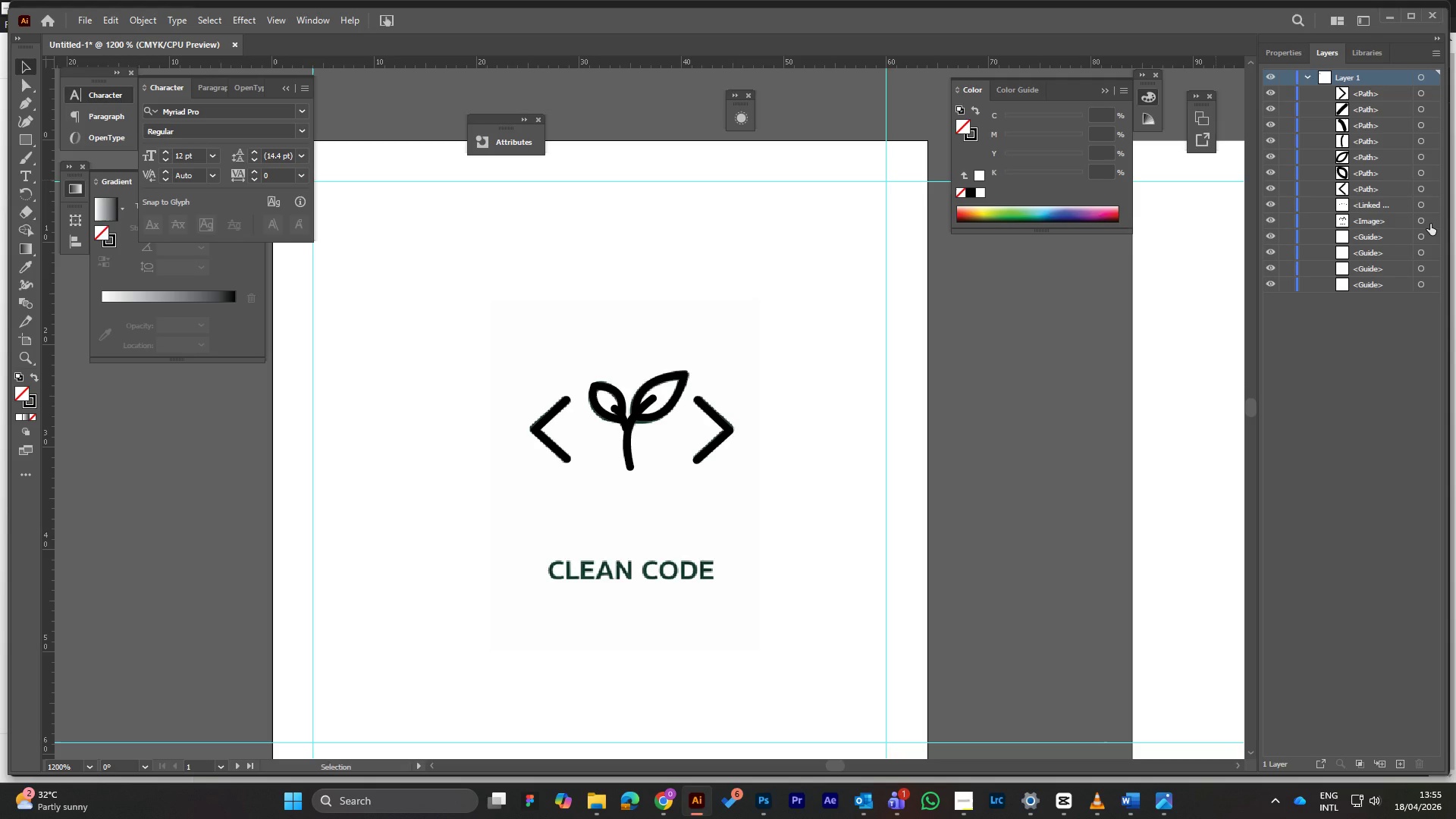 
left_click([1430, 224])
 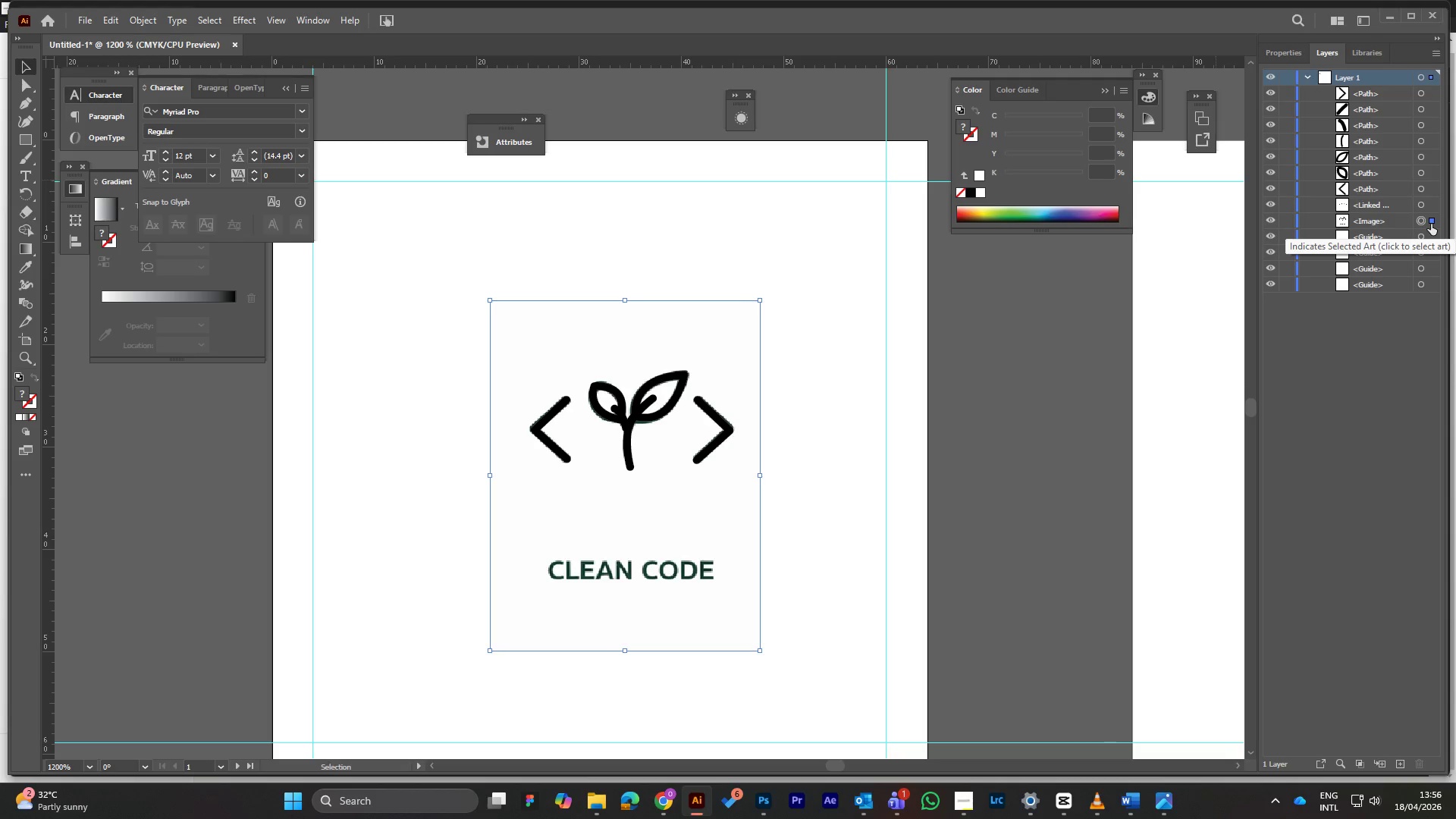 
key(Delete)
 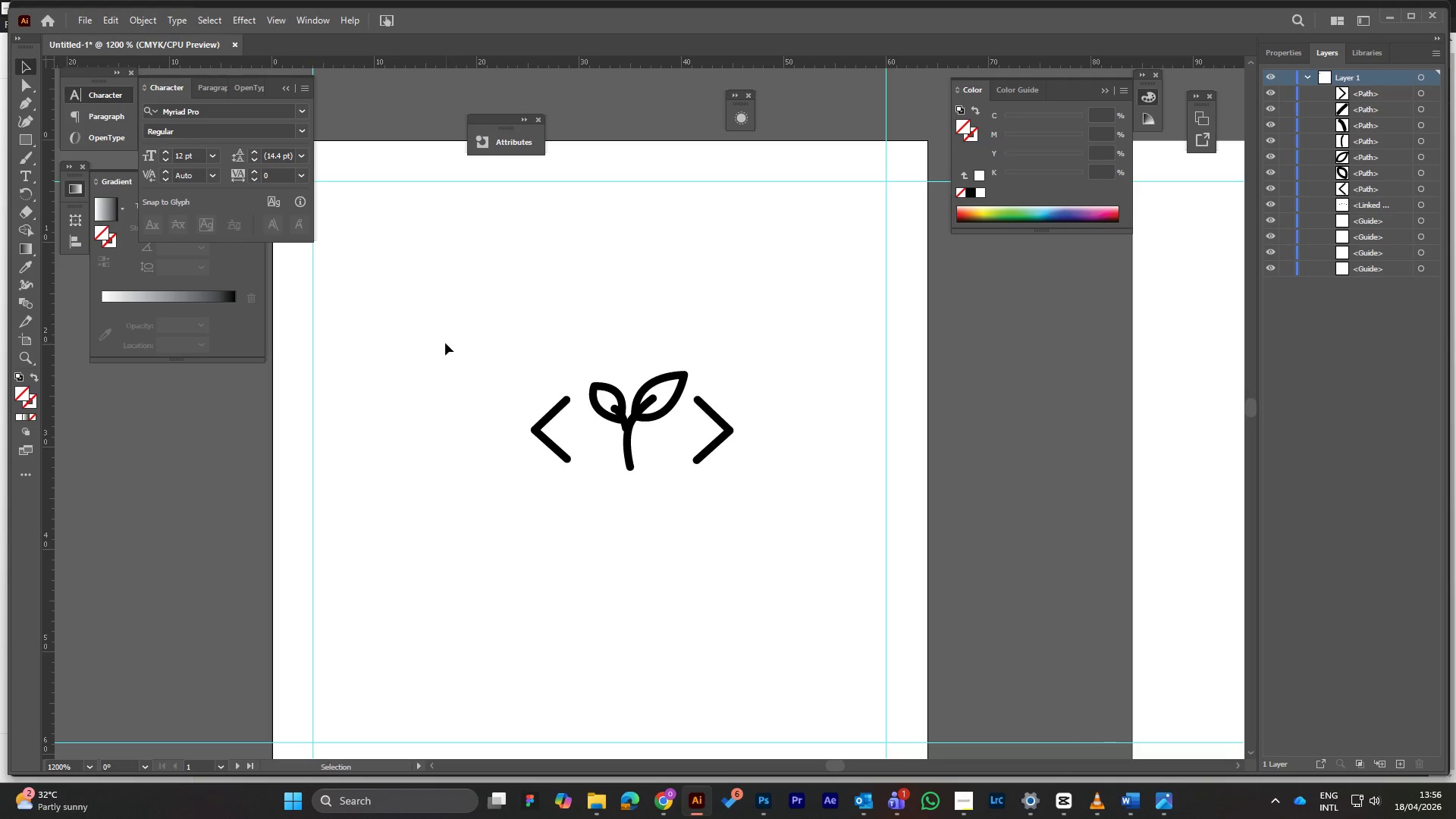 
left_click_drag(start_coordinate=[401, 306], to_coordinate=[801, 540])
 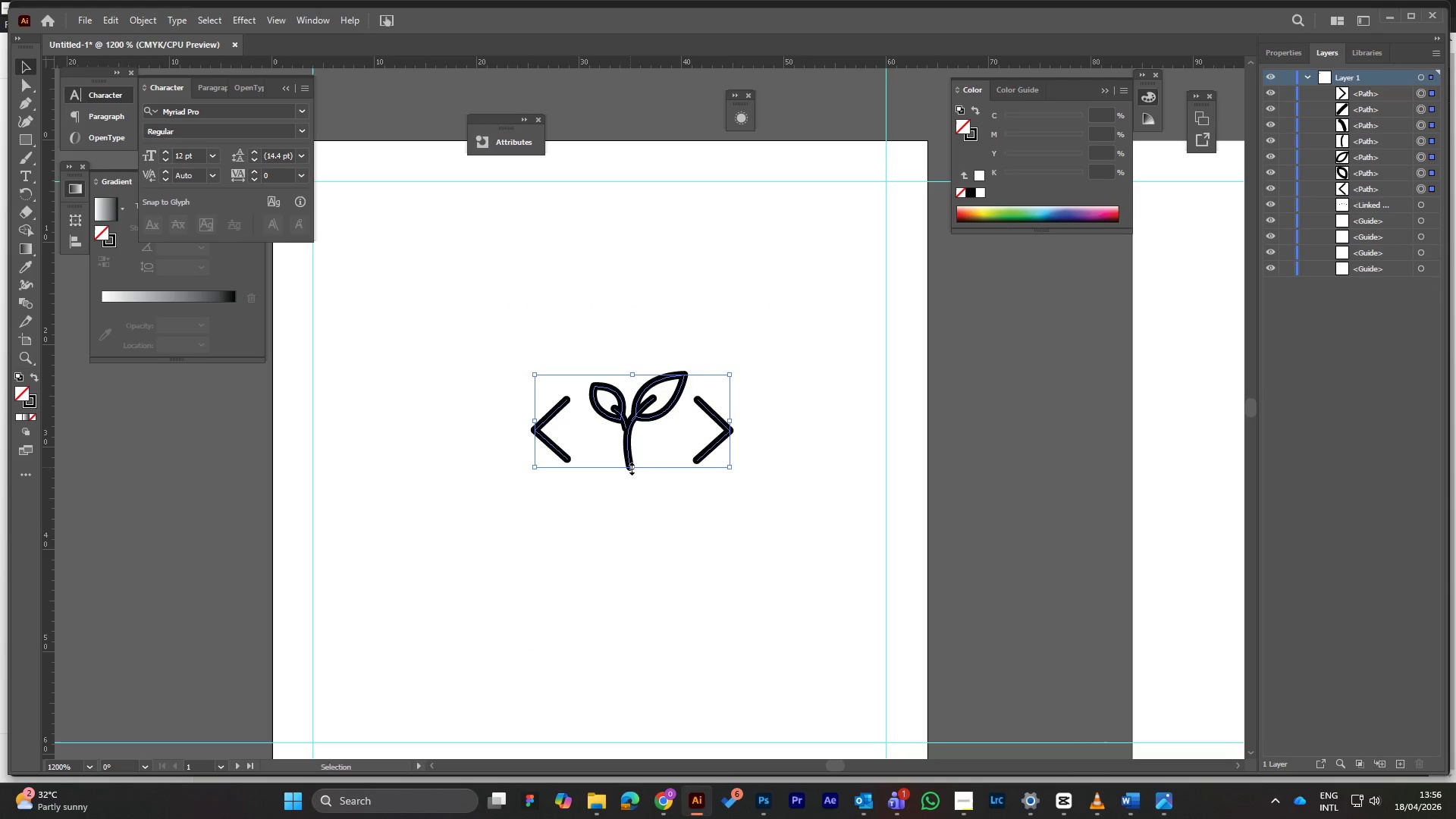 
hold_key(key=ShiftLeft, duration=1.3)
left_click_drag(start_coordinate=[630, 467], to_coordinate=[632, 494])
 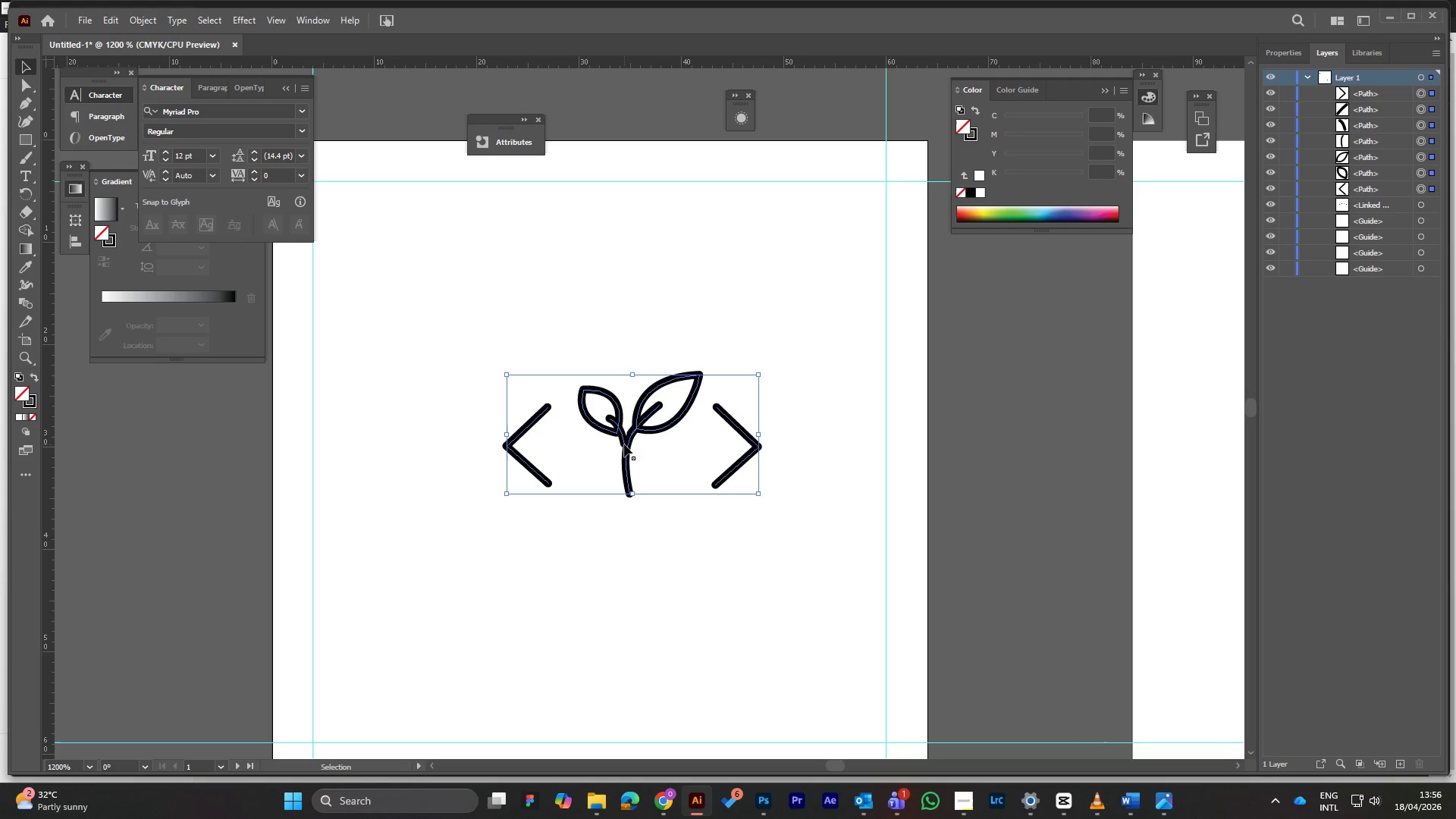 
left_click_drag(start_coordinate=[624, 444], to_coordinate=[581, 480])
 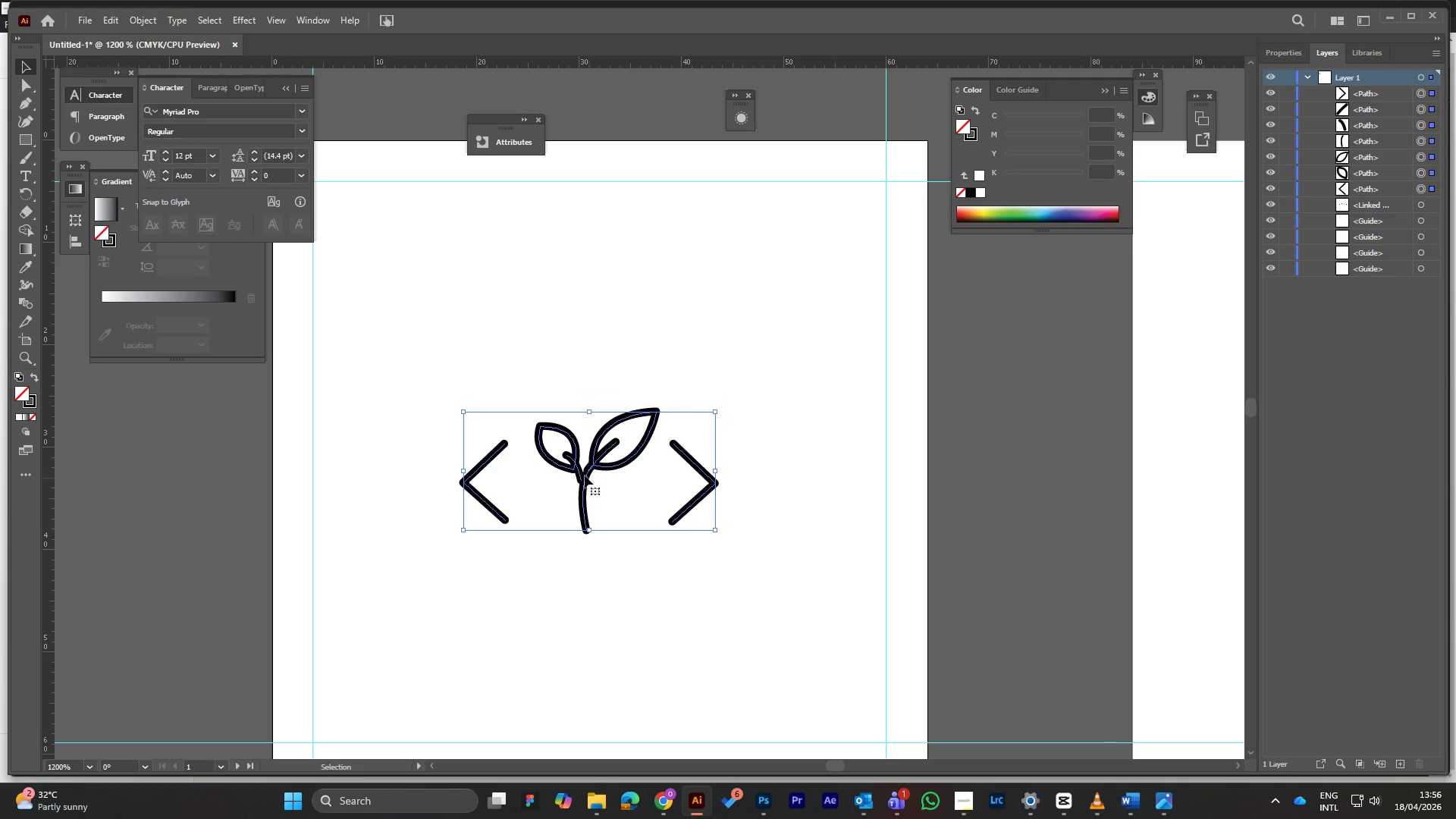 
left_click_drag(start_coordinate=[584, 475], to_coordinate=[606, 468])
 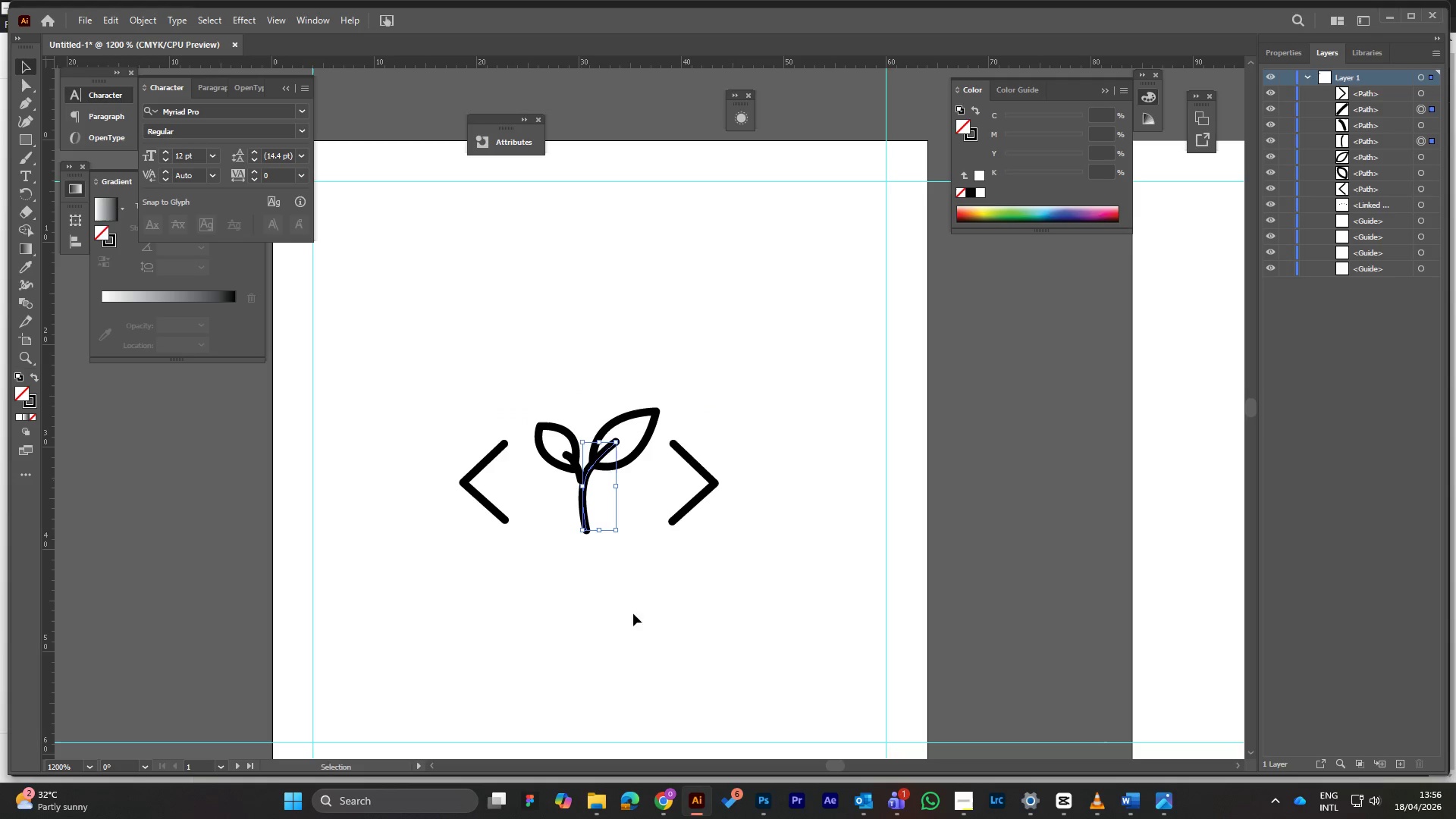 
left_click_drag(start_coordinate=[649, 625], to_coordinate=[645, 623])
 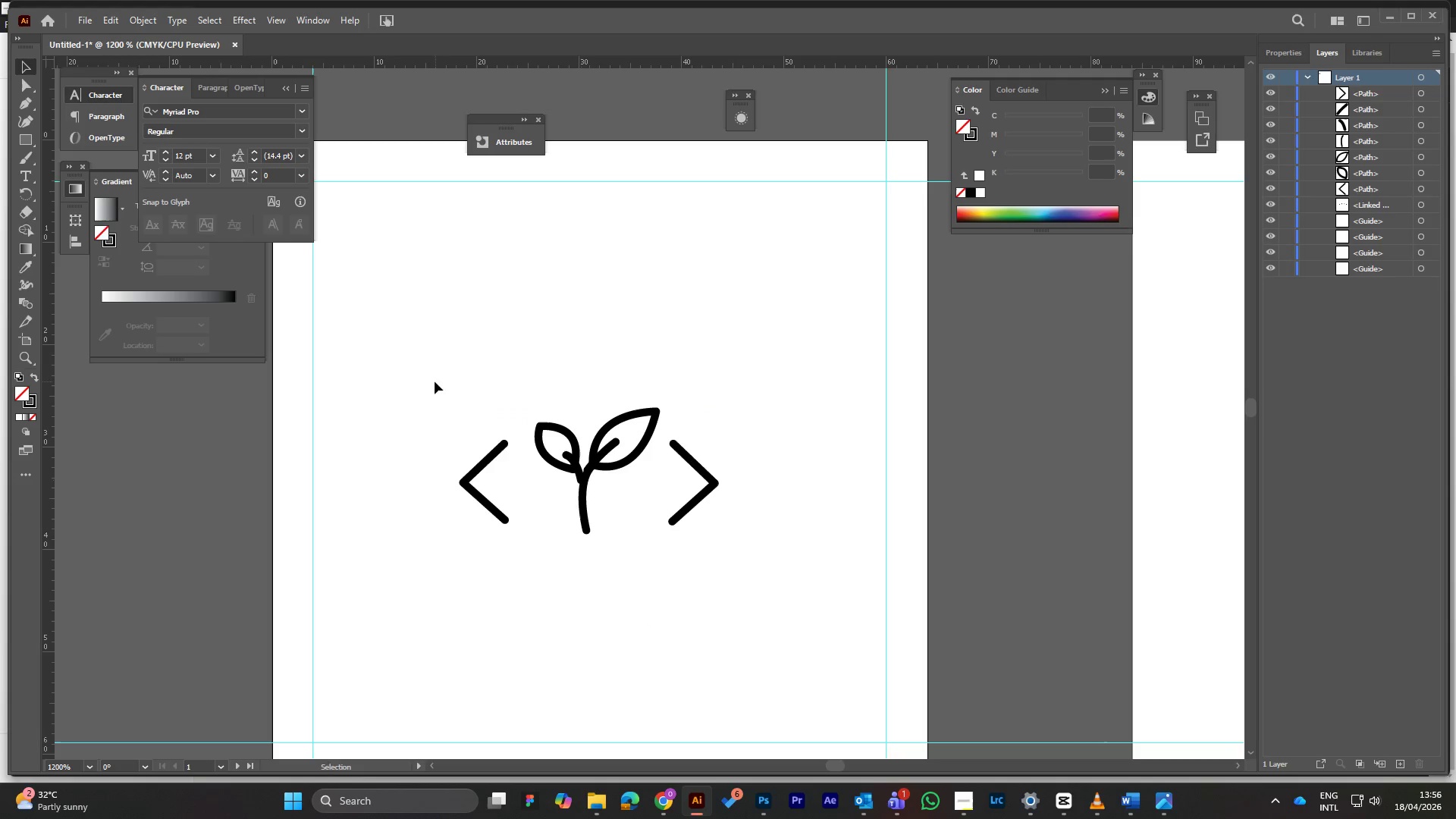 
left_click_drag(start_coordinate=[420, 387], to_coordinate=[737, 578])
 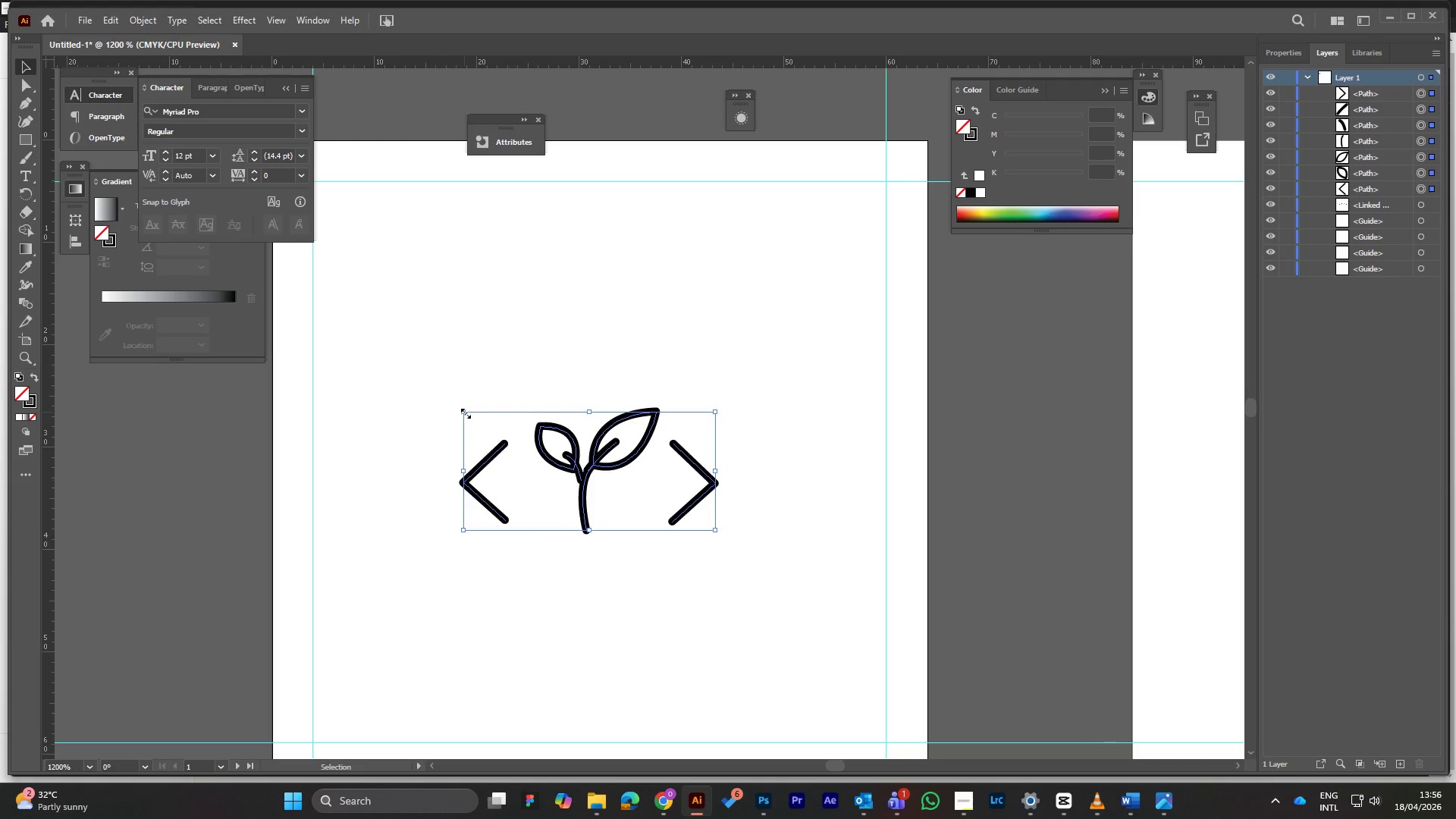 
hold_key(key=ShiftLeft, duration=0.91)
left_click_drag(start_coordinate=[464, 412], to_coordinate=[488, 428])
 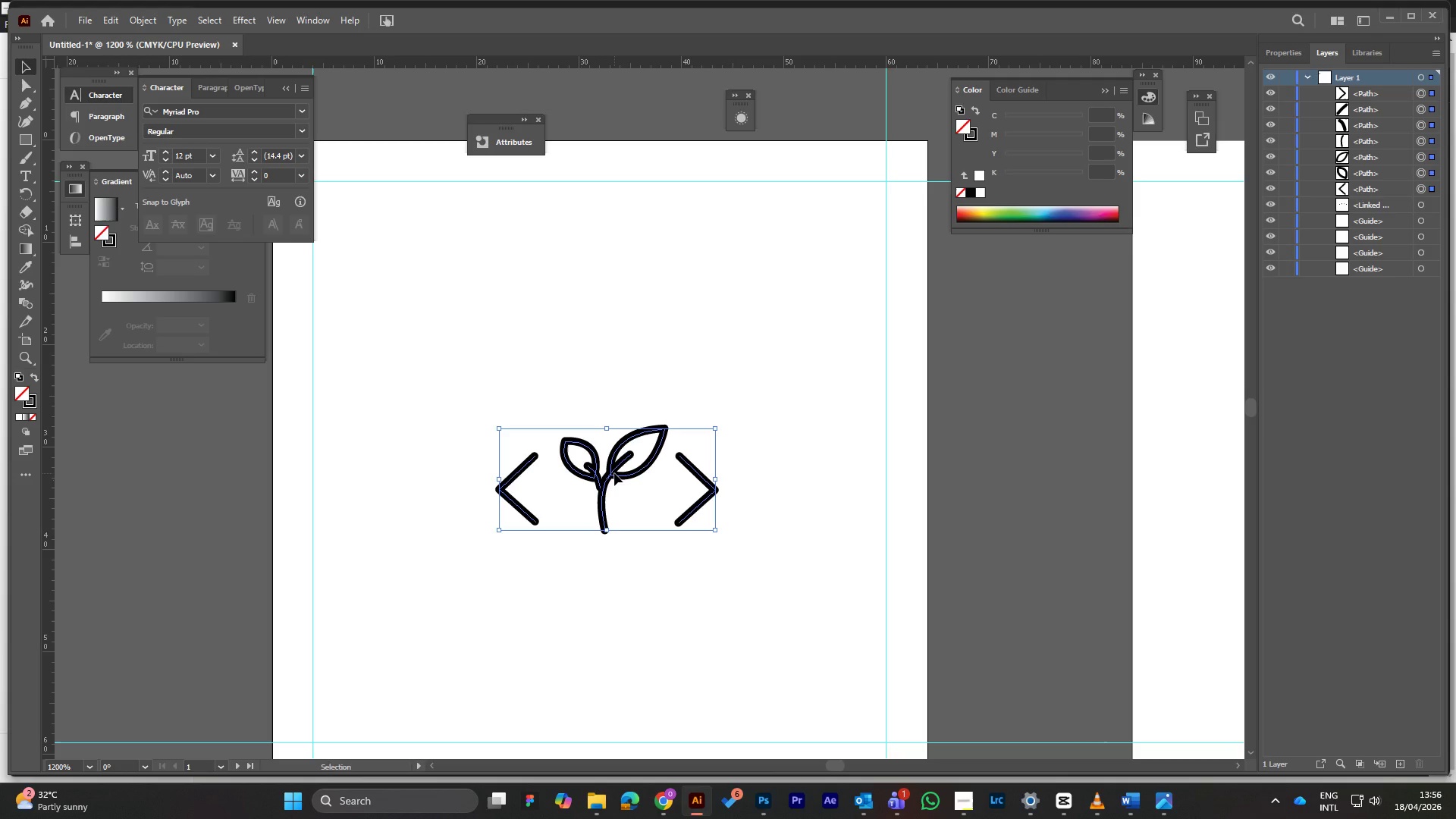 
wait(6.89)
 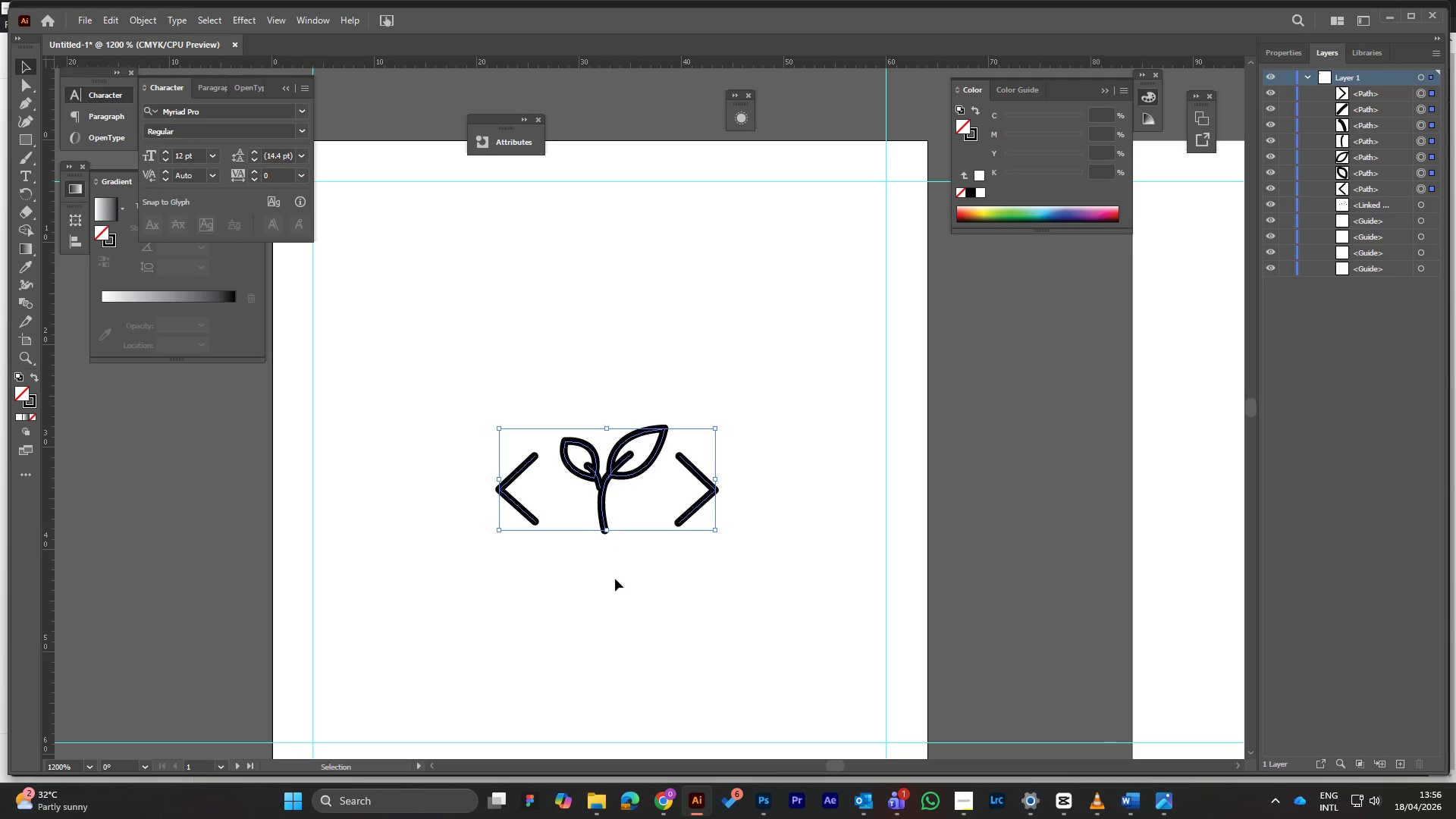 
left_click_drag(start_coordinate=[611, 472], to_coordinate=[612, 467])
 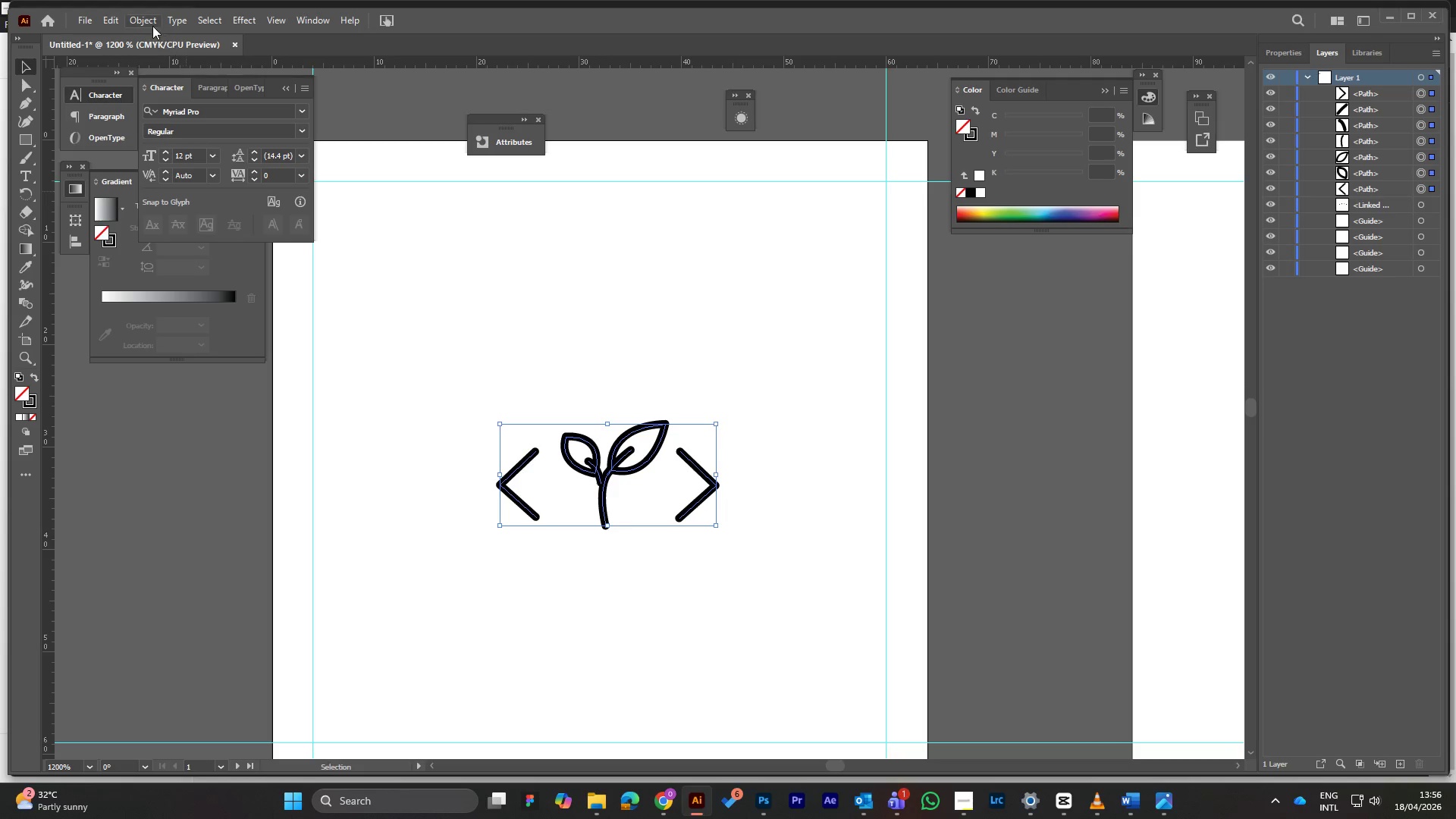 
left_click([144, 20])
 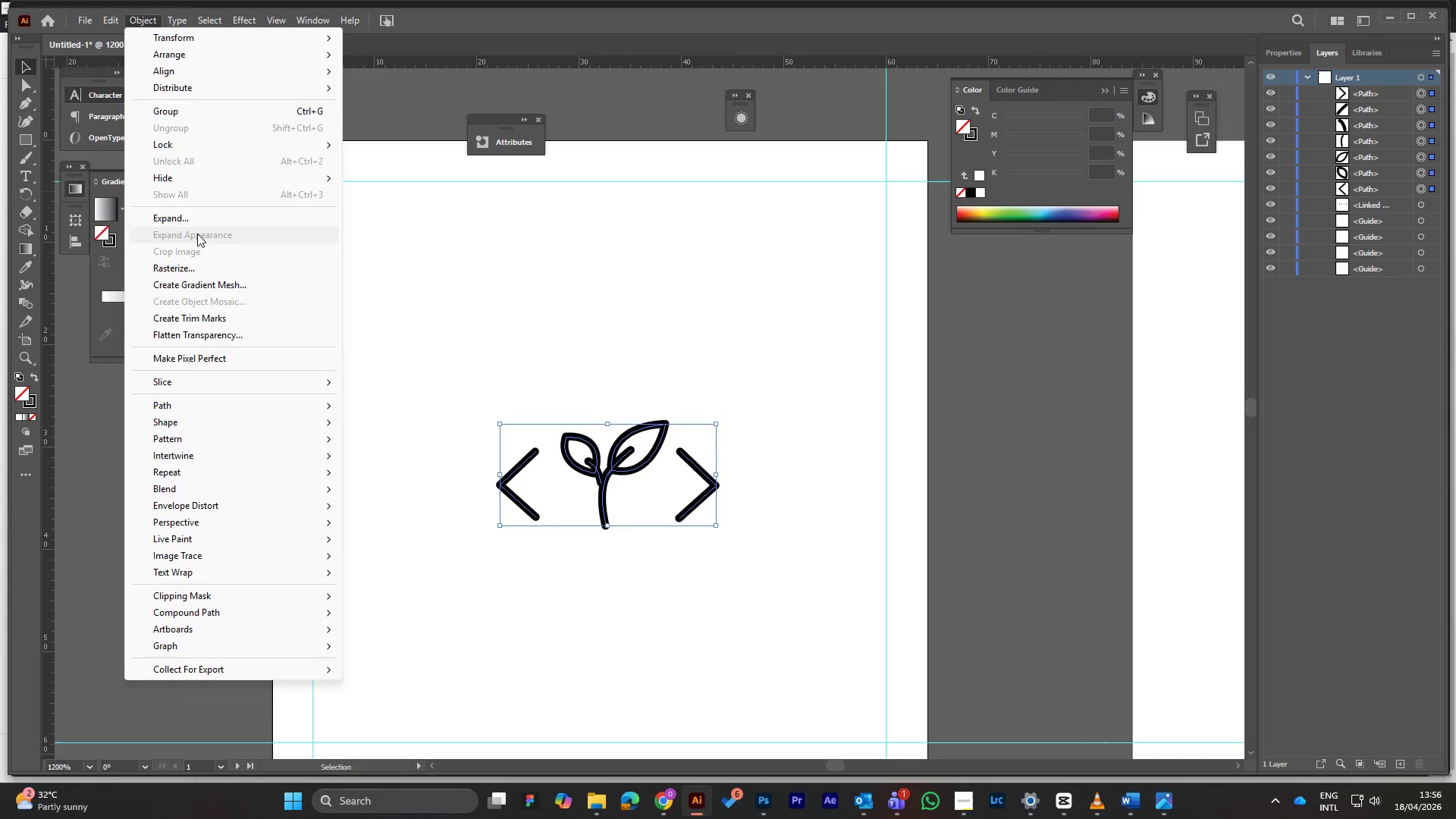 
left_click([195, 213])
 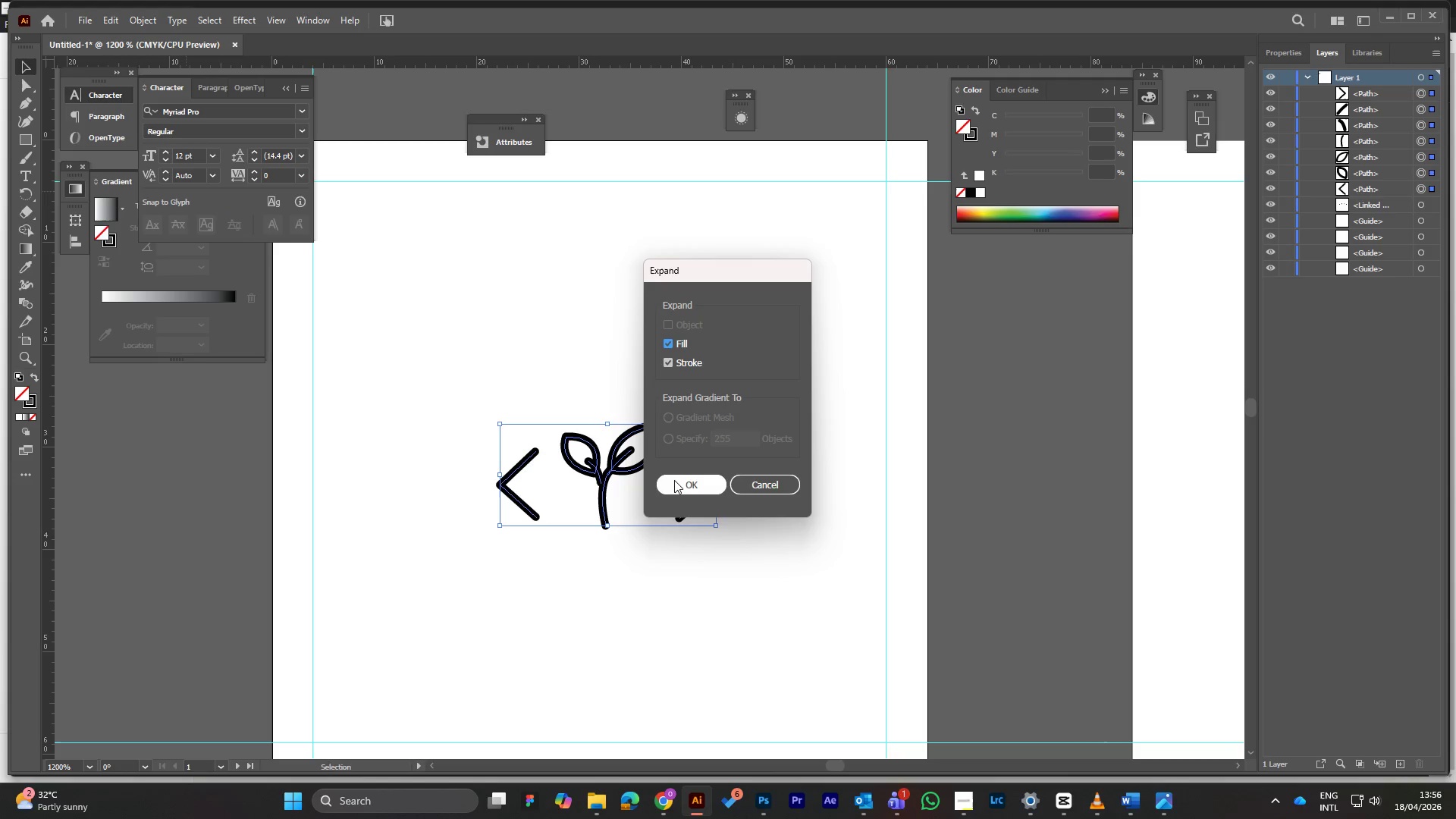 
left_click([679, 487])
 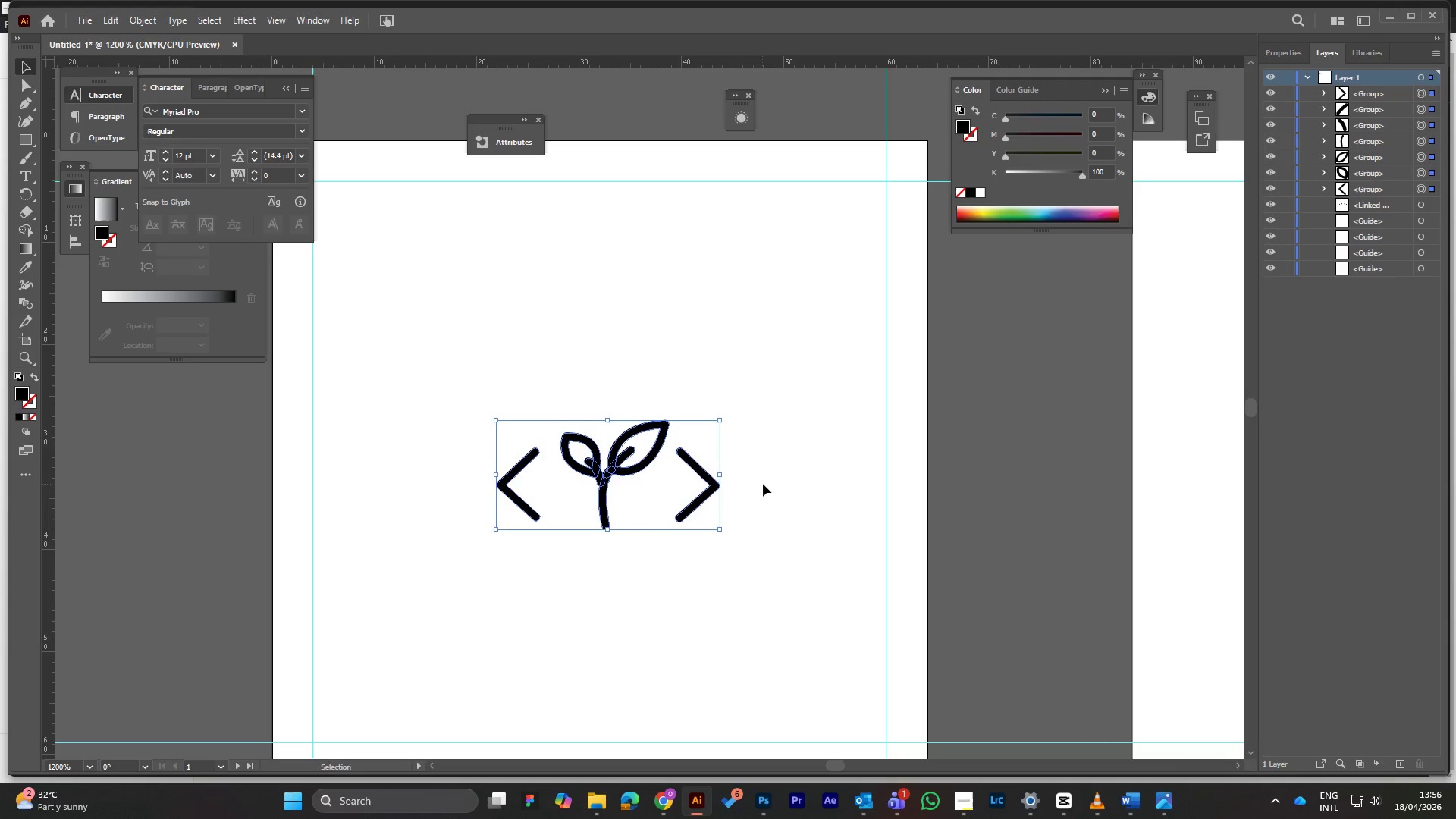 
wait(8.12)
 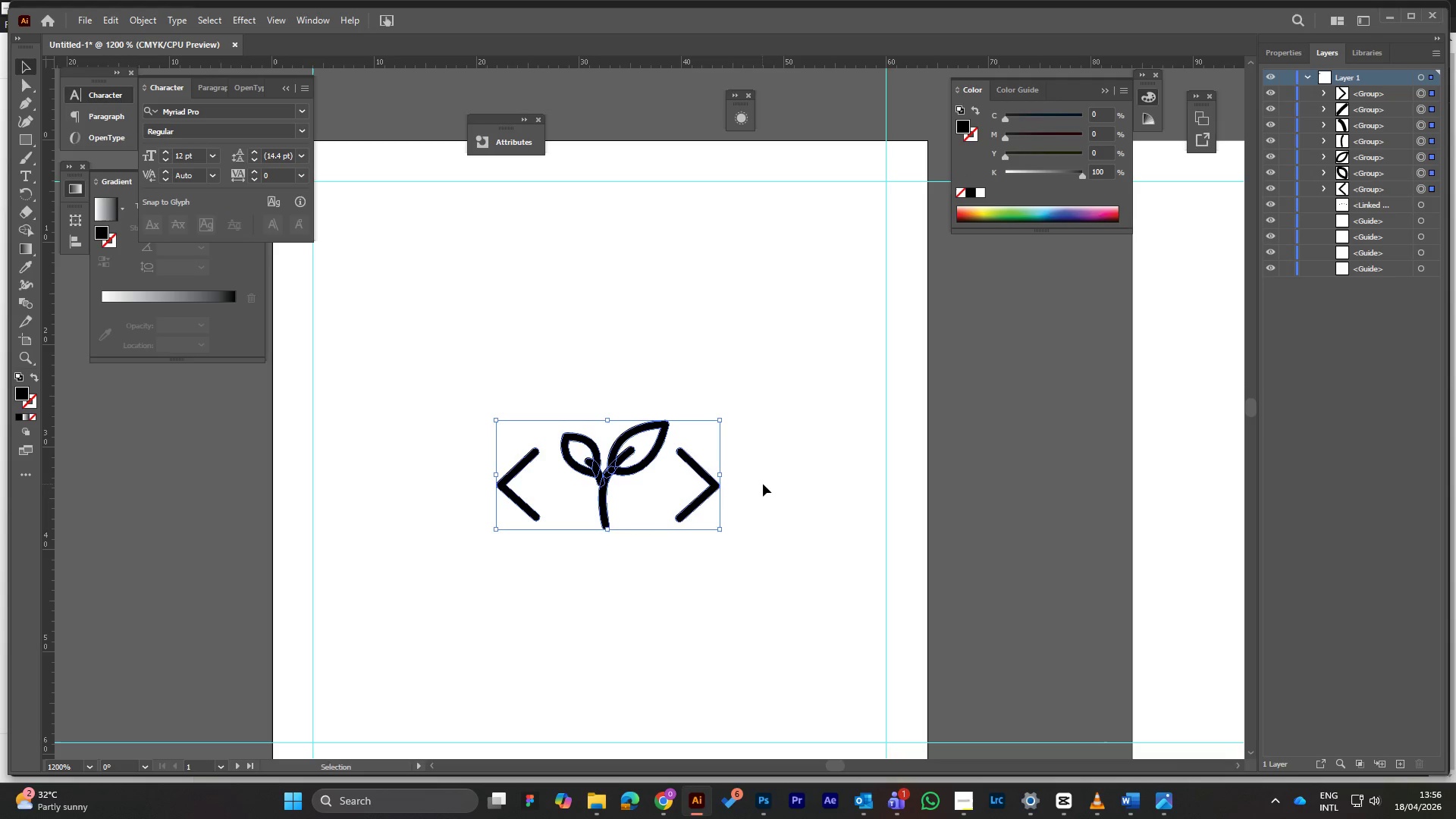 
left_click([783, 470])
 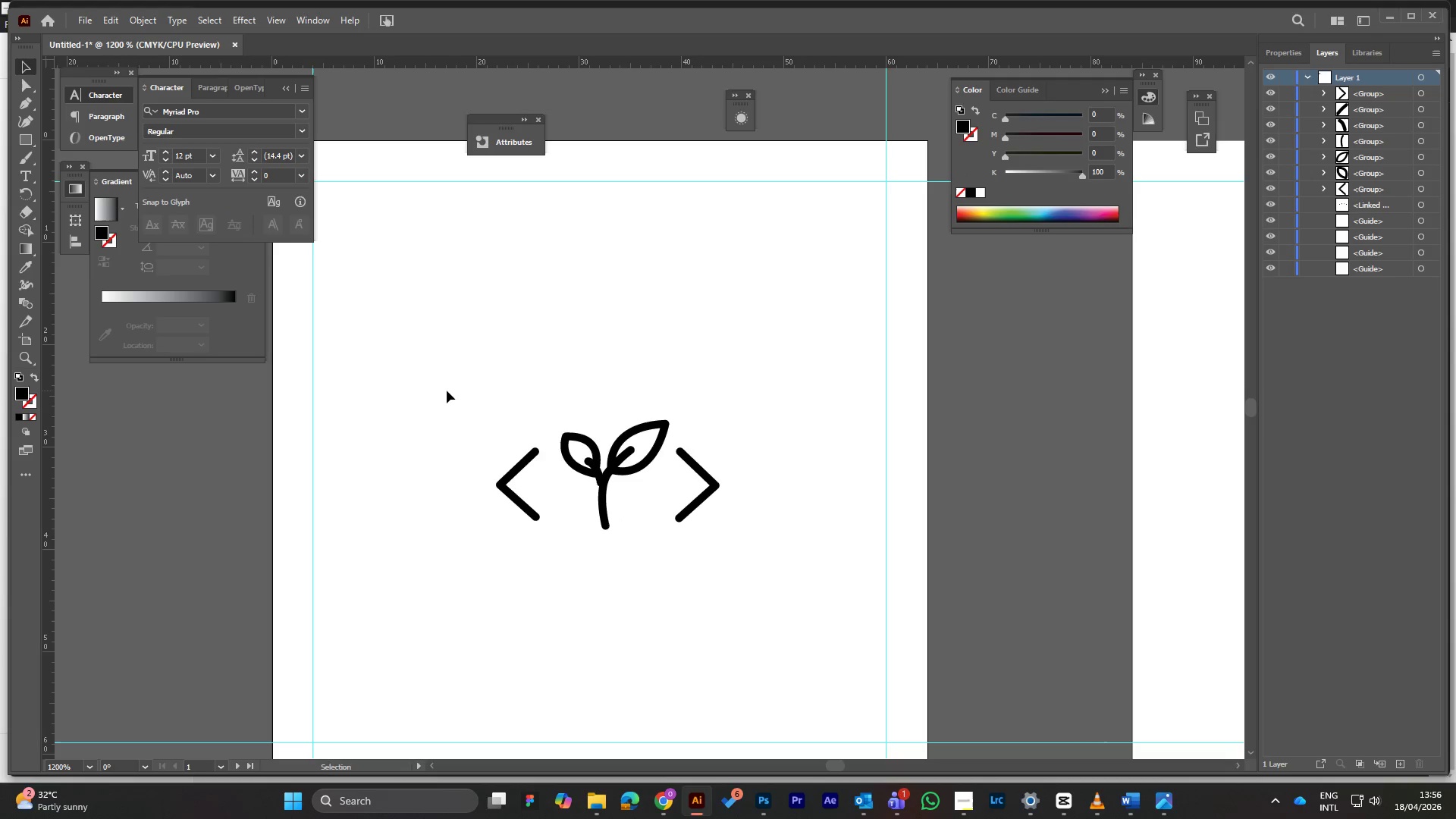 
left_click_drag(start_coordinate=[447, 391], to_coordinate=[752, 569])
 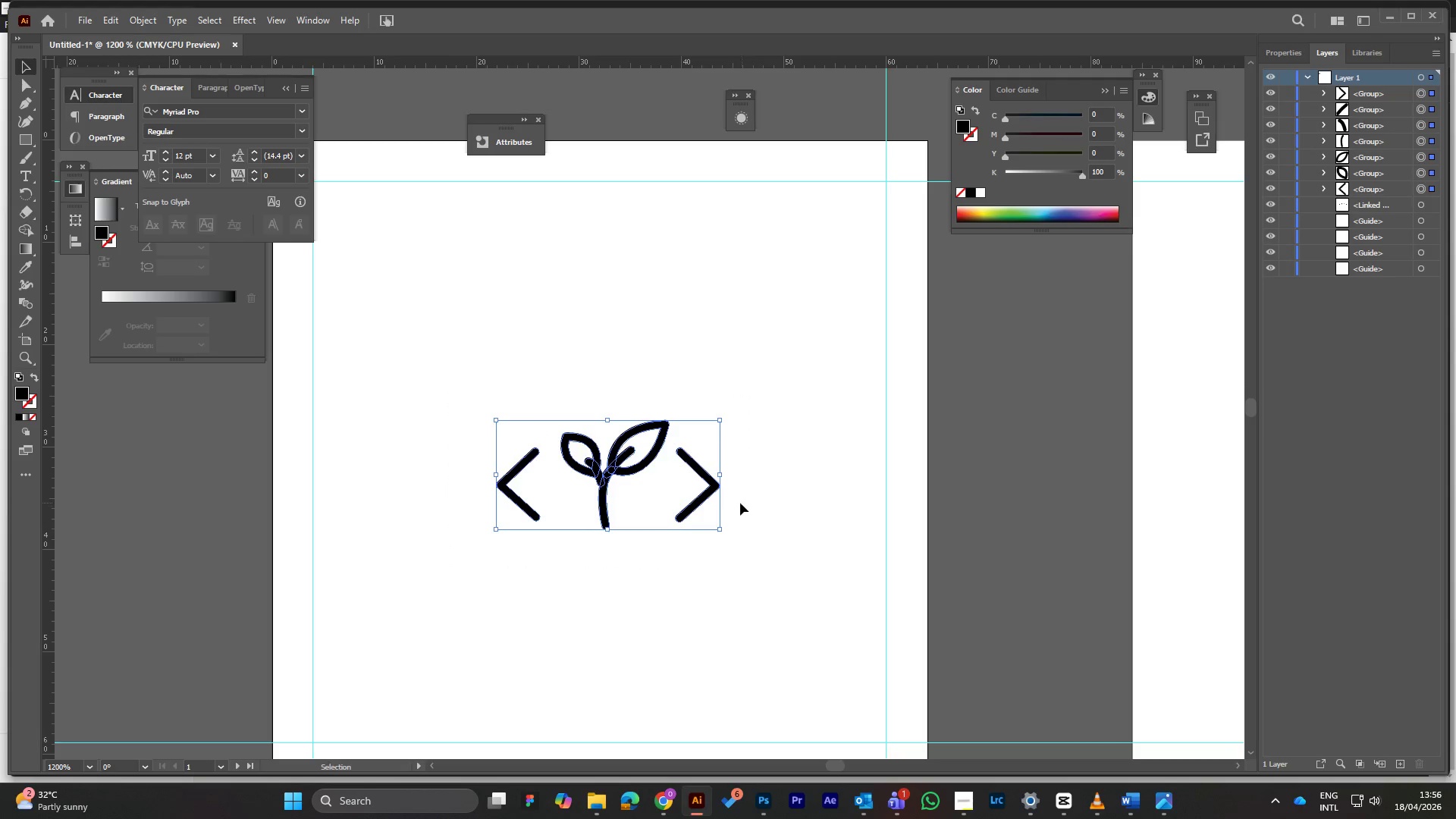 
wait(6.5)
 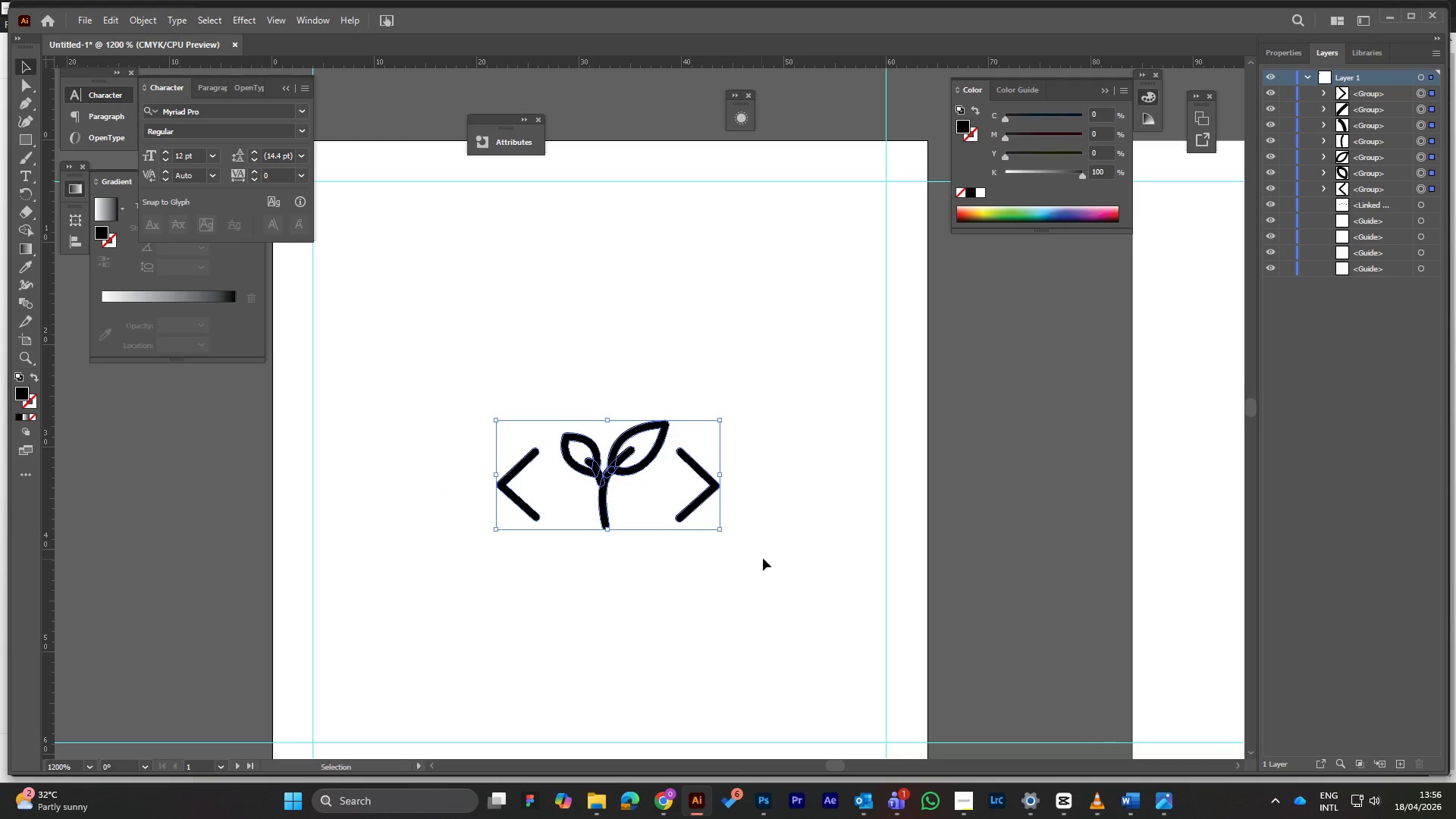 
hold_key(key=ShiftLeft, duration=3.3)
left_click_drag(start_coordinate=[720, 532], to_coordinate=[731, 541])
 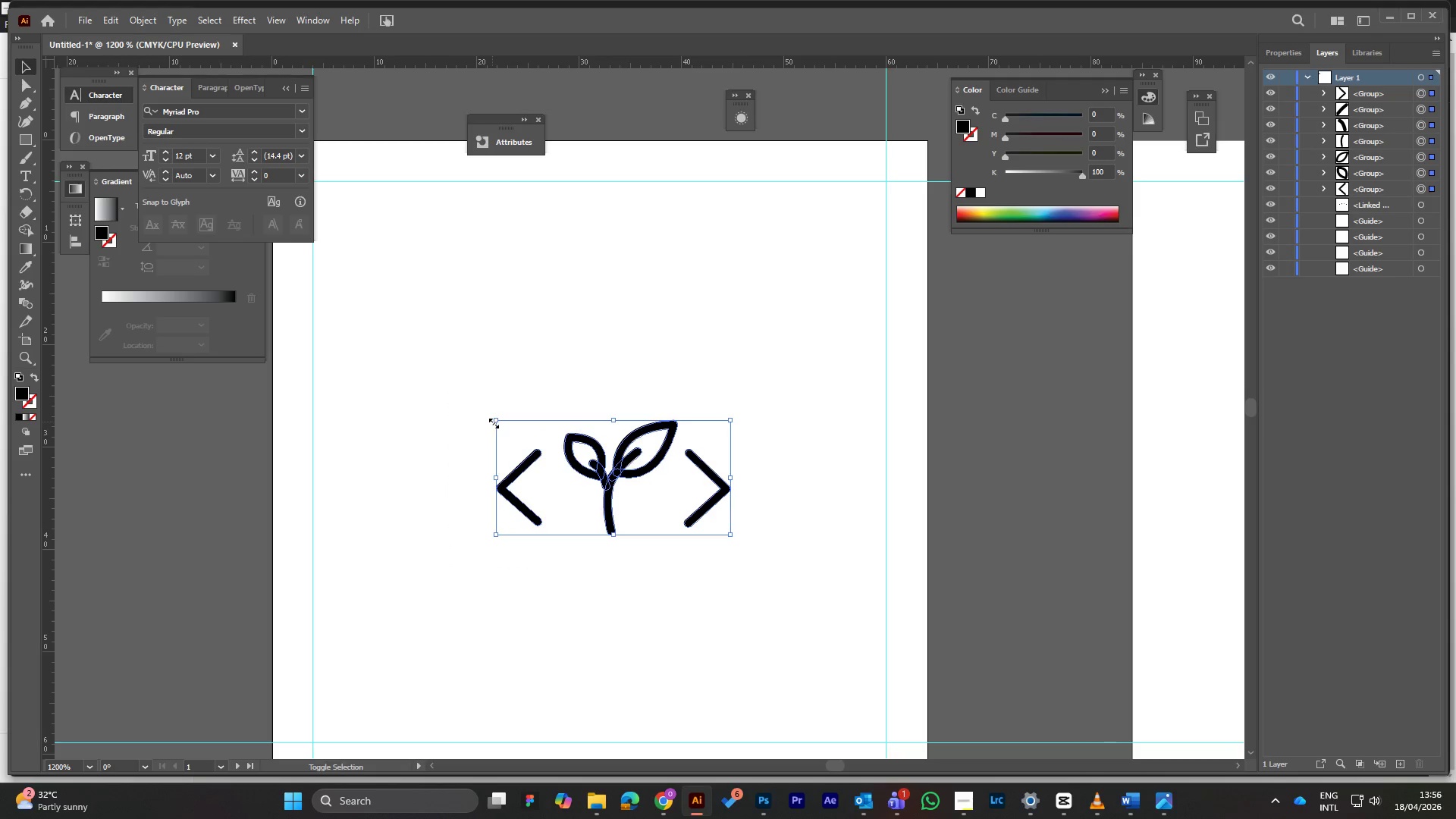 
left_click_drag(start_coordinate=[492, 421], to_coordinate=[464, 404])
 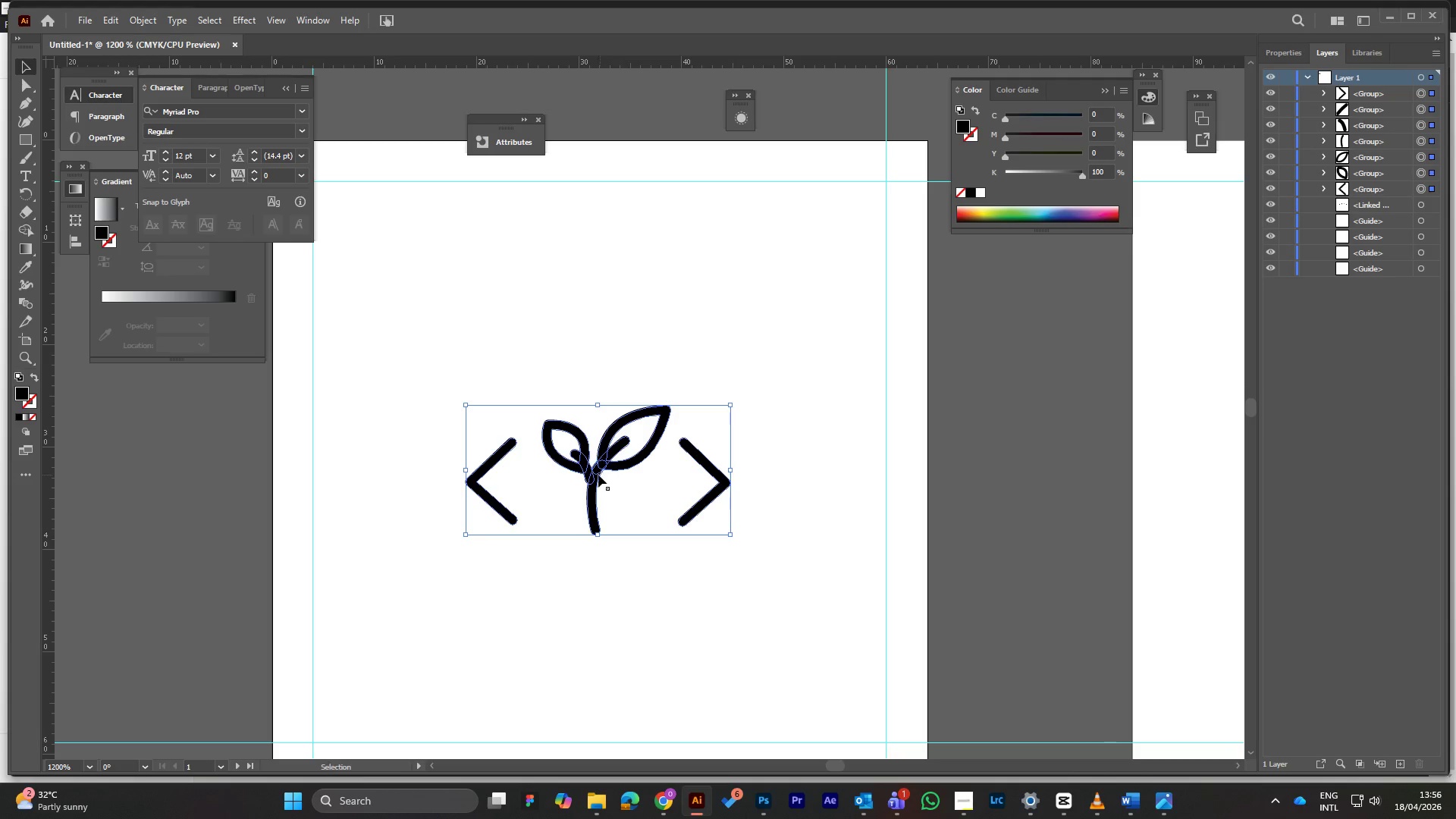 
left_click_drag(start_coordinate=[593, 475], to_coordinate=[599, 482])
 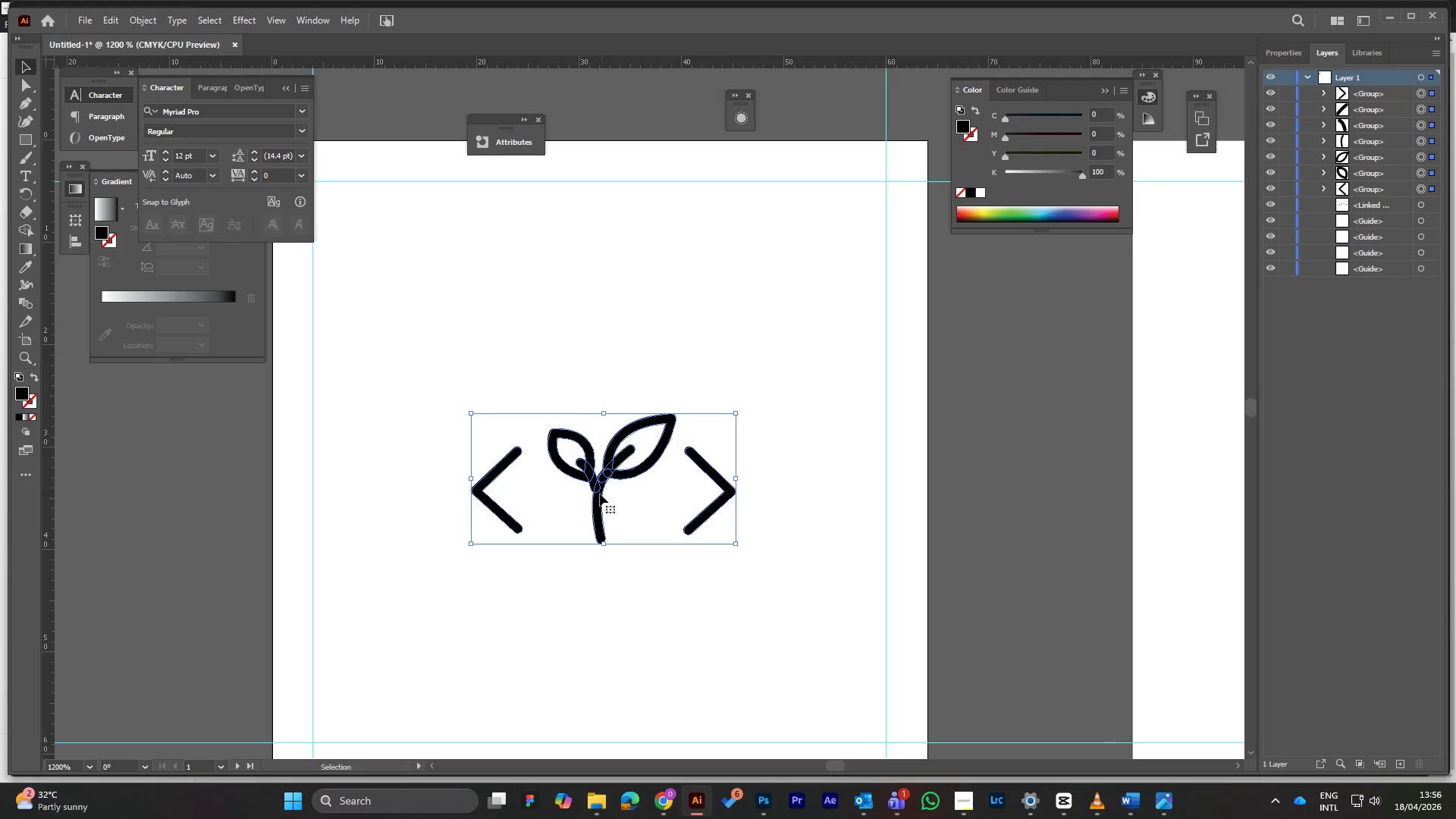 
left_click_drag(start_coordinate=[597, 488], to_coordinate=[590, 488])
 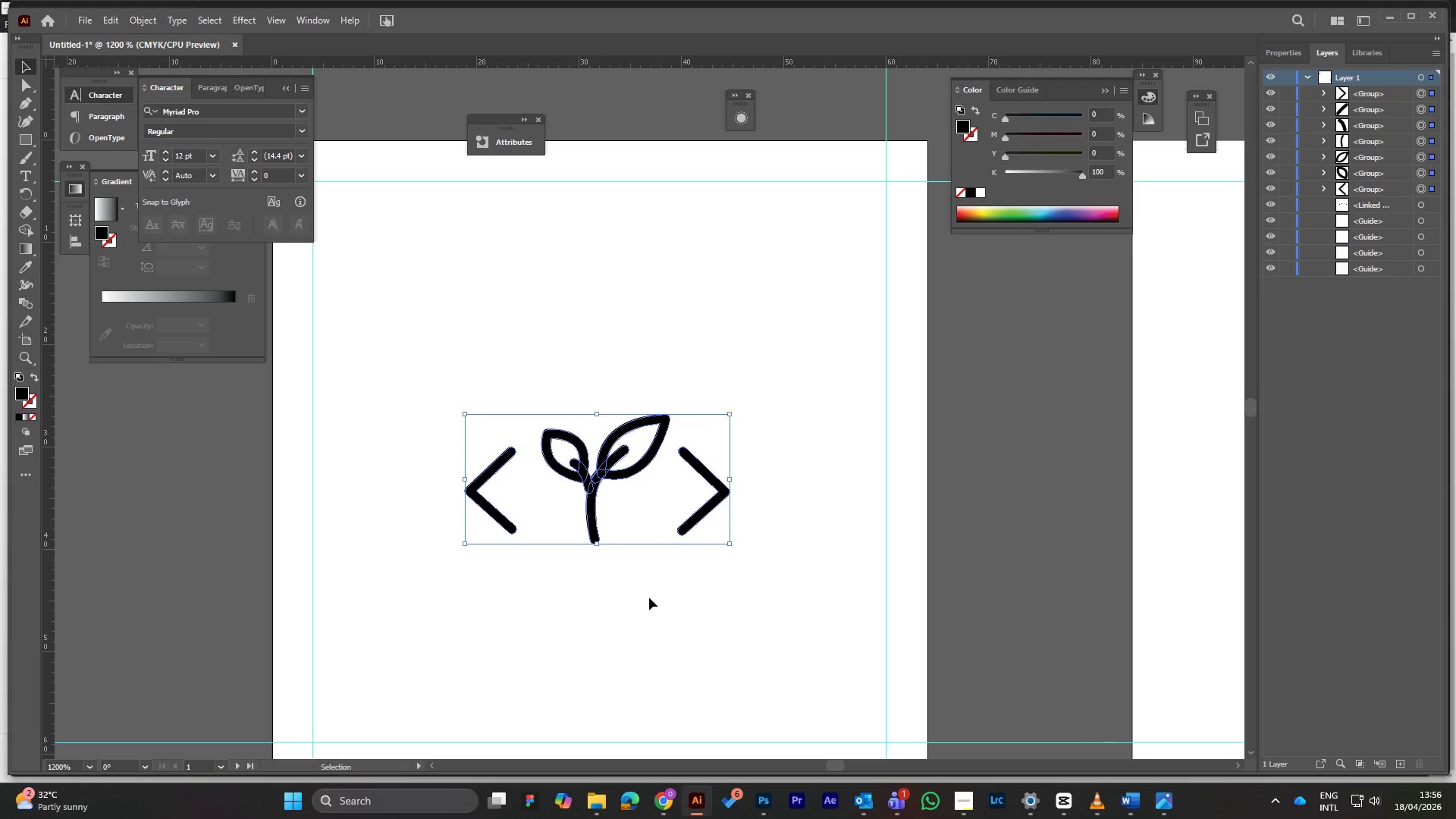 
left_click([679, 614])
 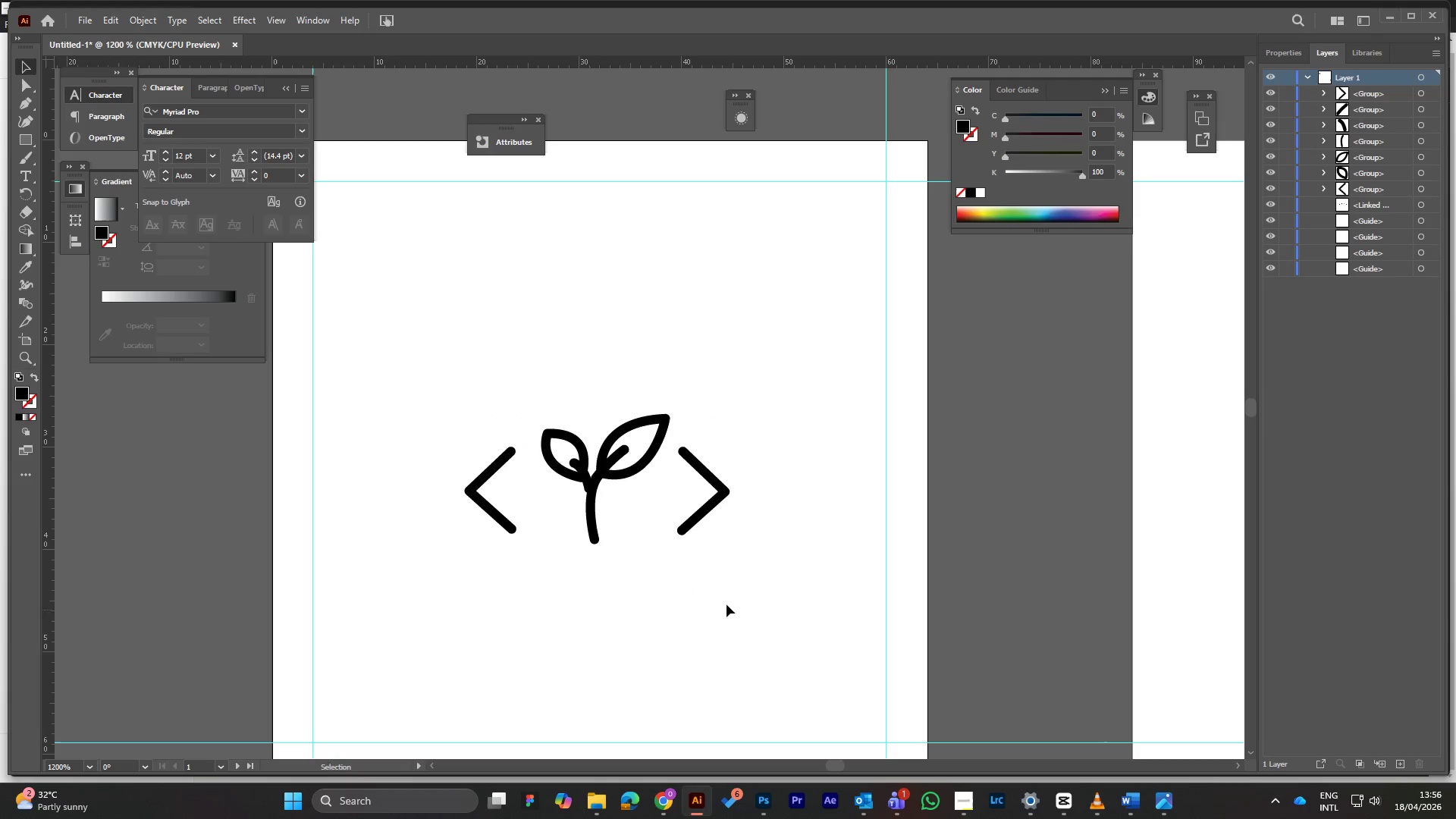 
scroll: coordinate [665, 566], scroll_direction: down, amount: 6.0
 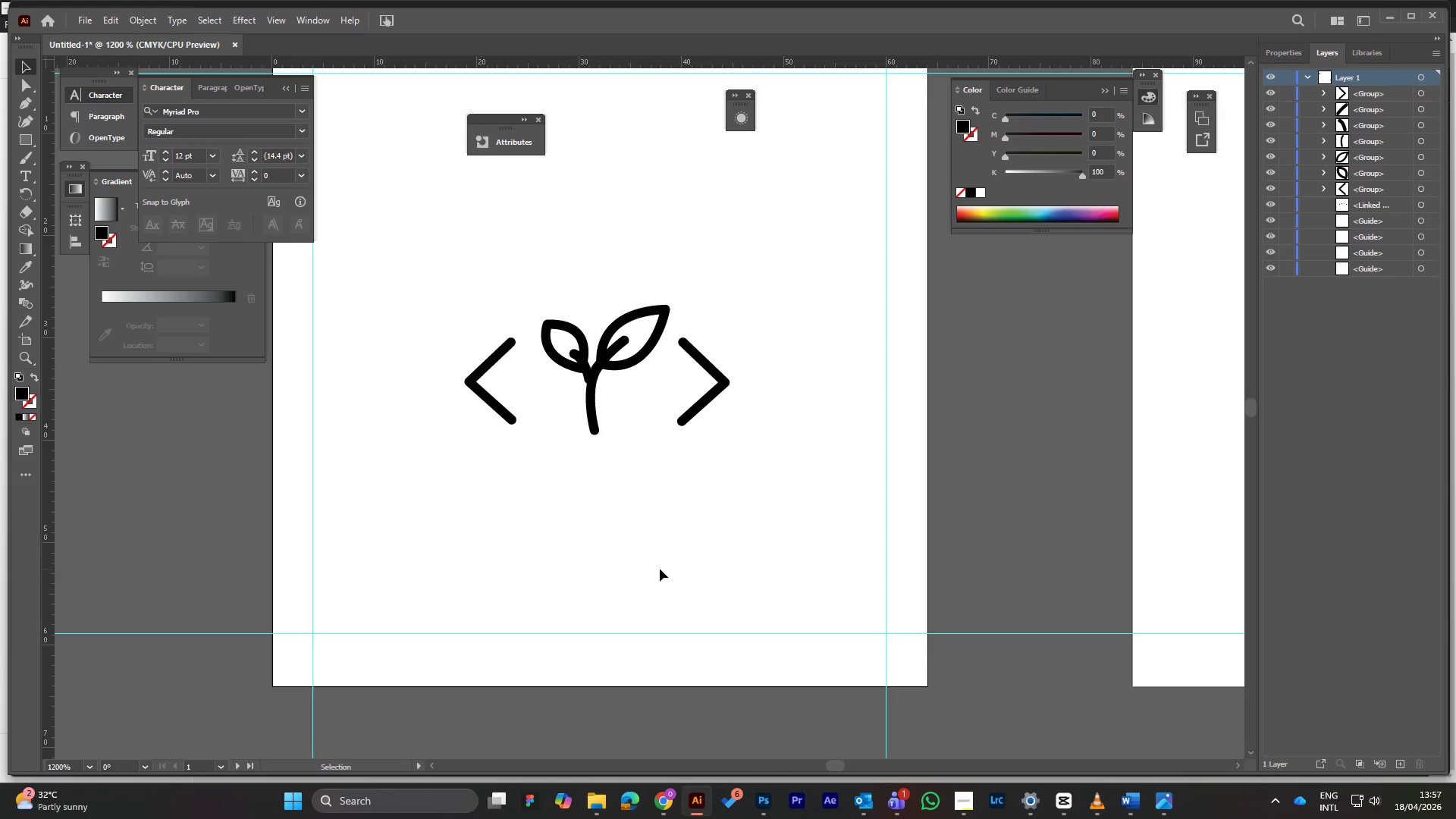 
scroll: coordinate [663, 567], scroll_direction: up, amount: 4.0
 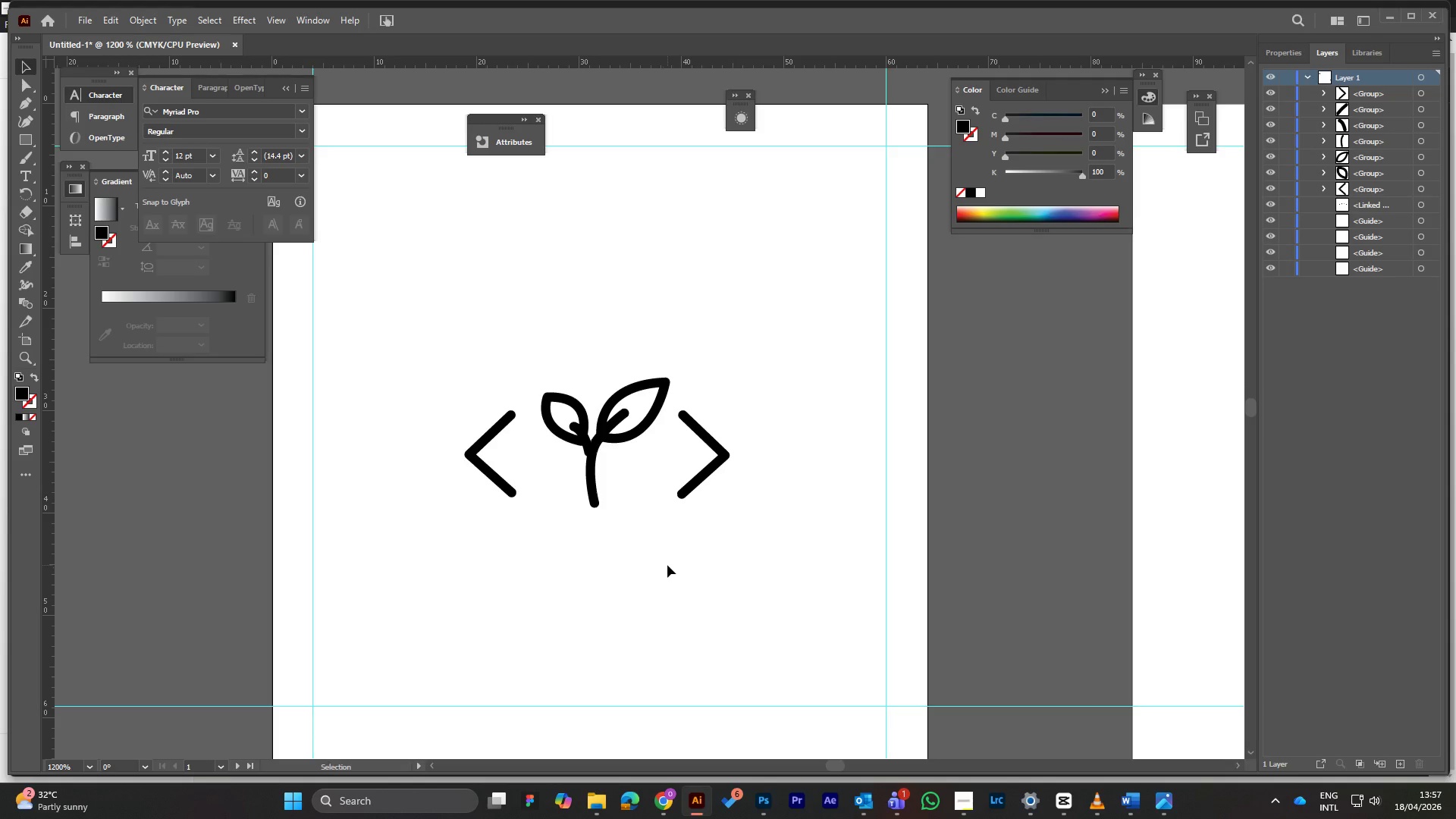 
wait(23.04)
 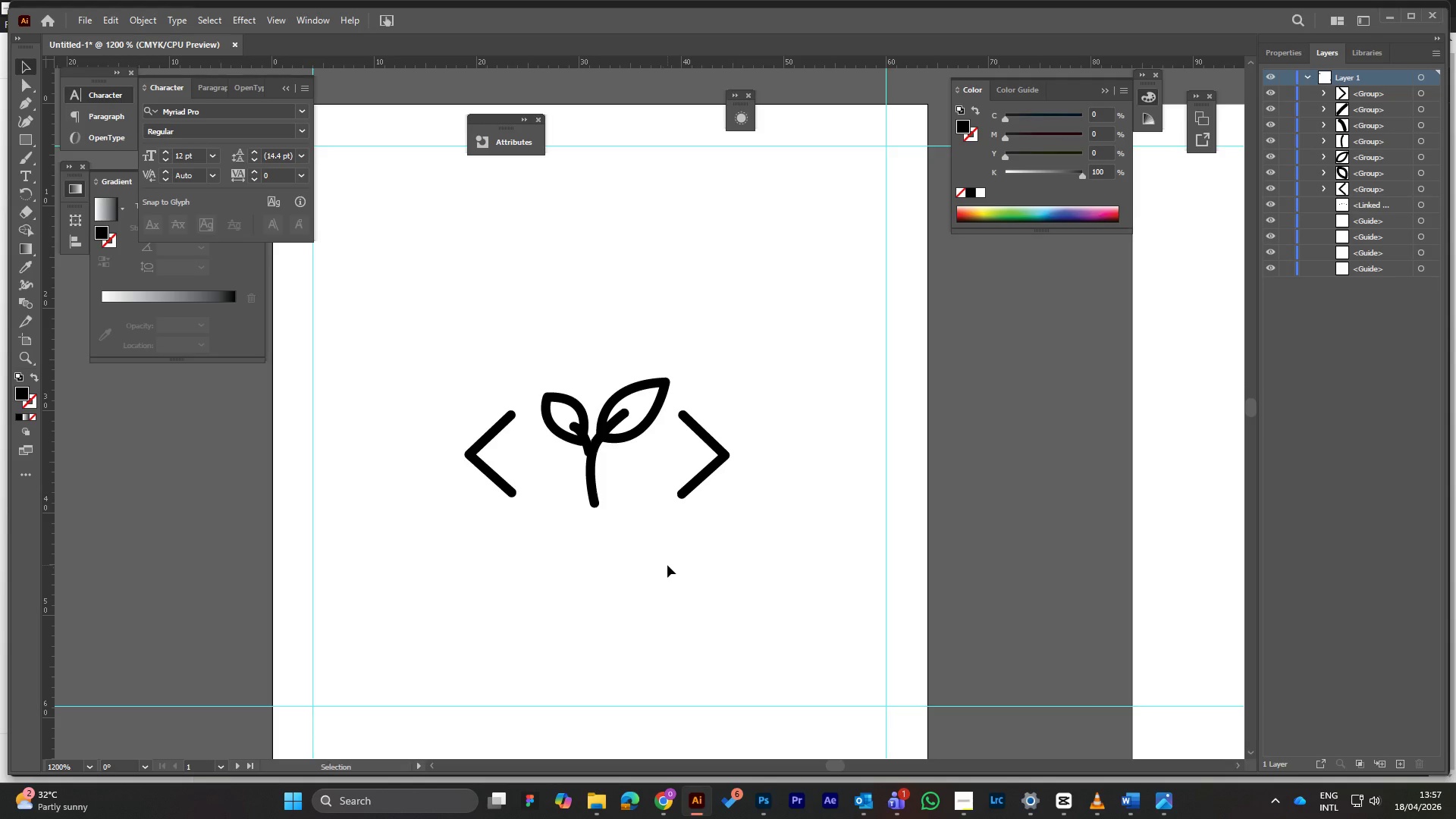 
scroll: coordinate [661, 565], scroll_direction: down, amount: 4.0
 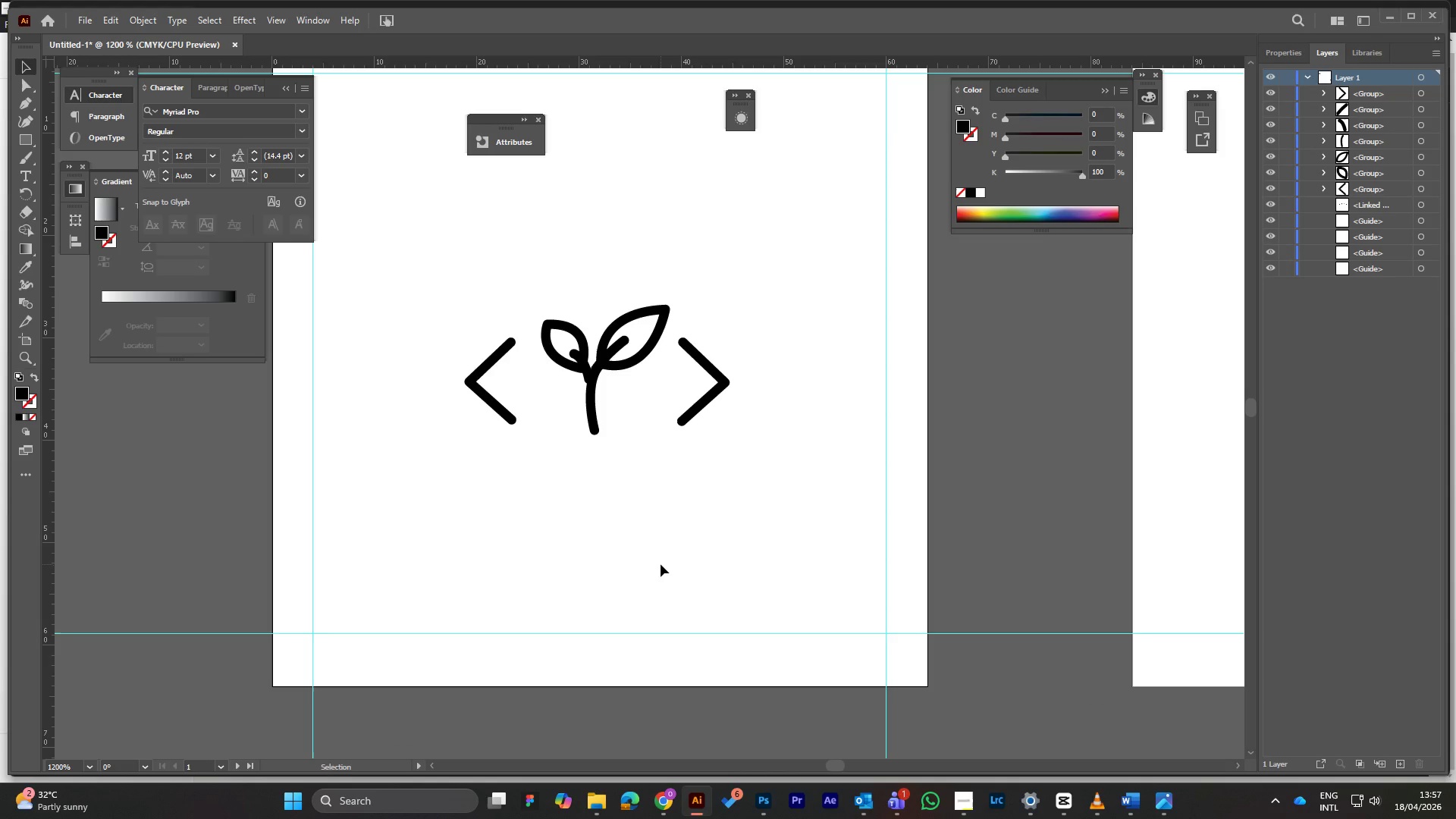 
scroll: coordinate [621, 518], scroll_direction: up, amount: 8.0
 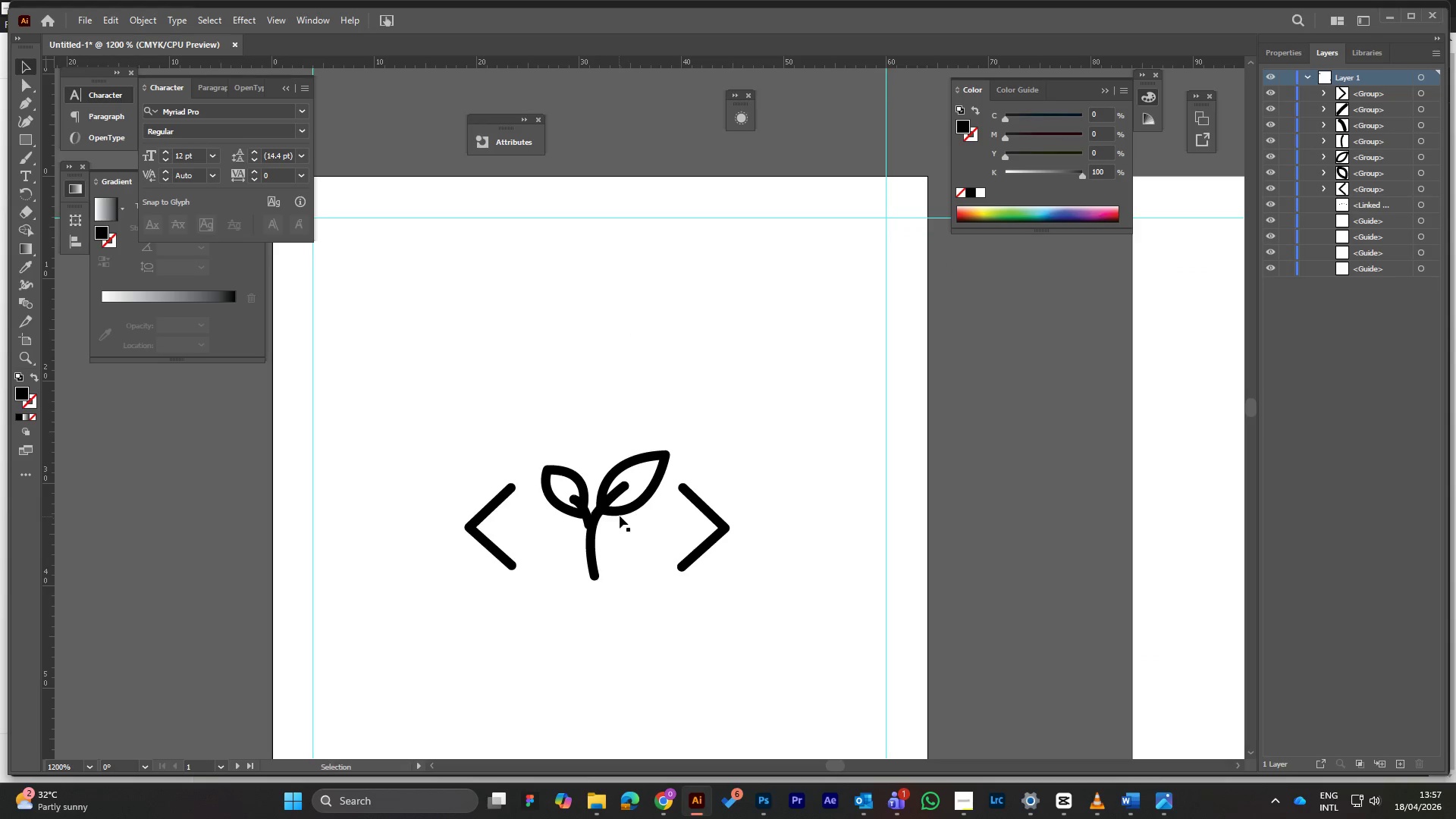 
scroll: coordinate [620, 516], scroll_direction: down, amount: 5.0
 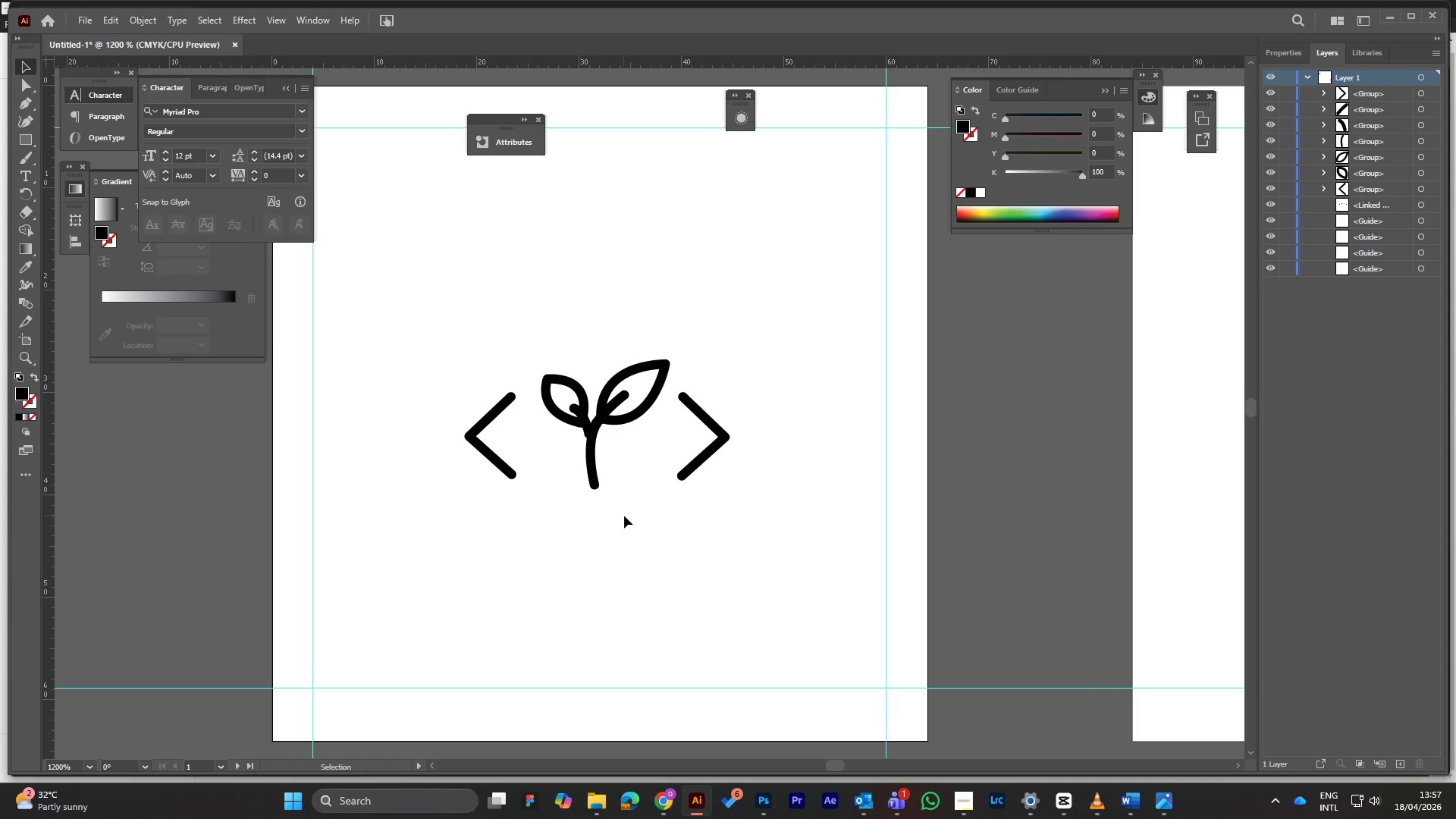 
scroll: coordinate [624, 516], scroll_direction: none, amount: 0.0
 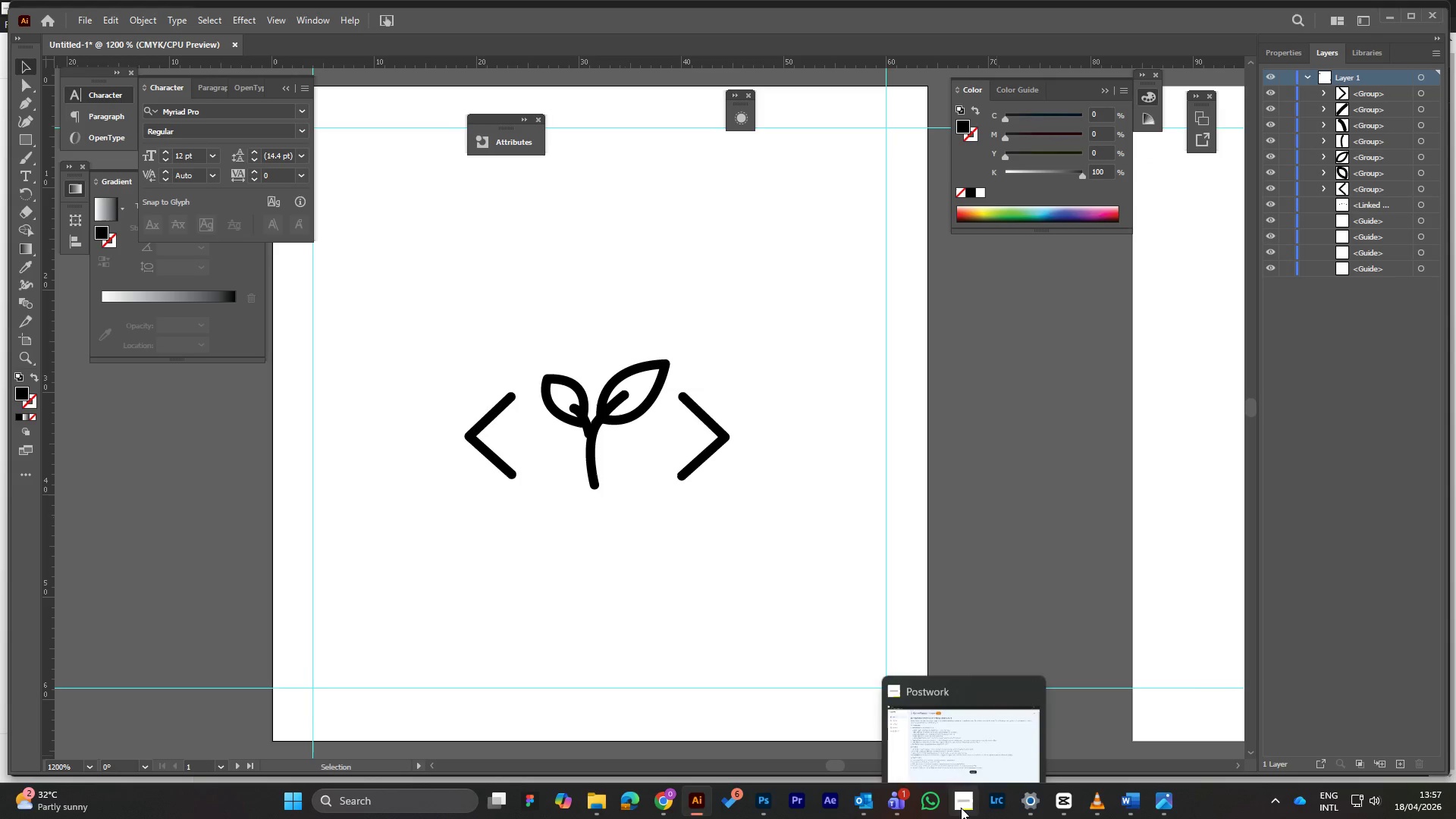 
left_click([946, 721])